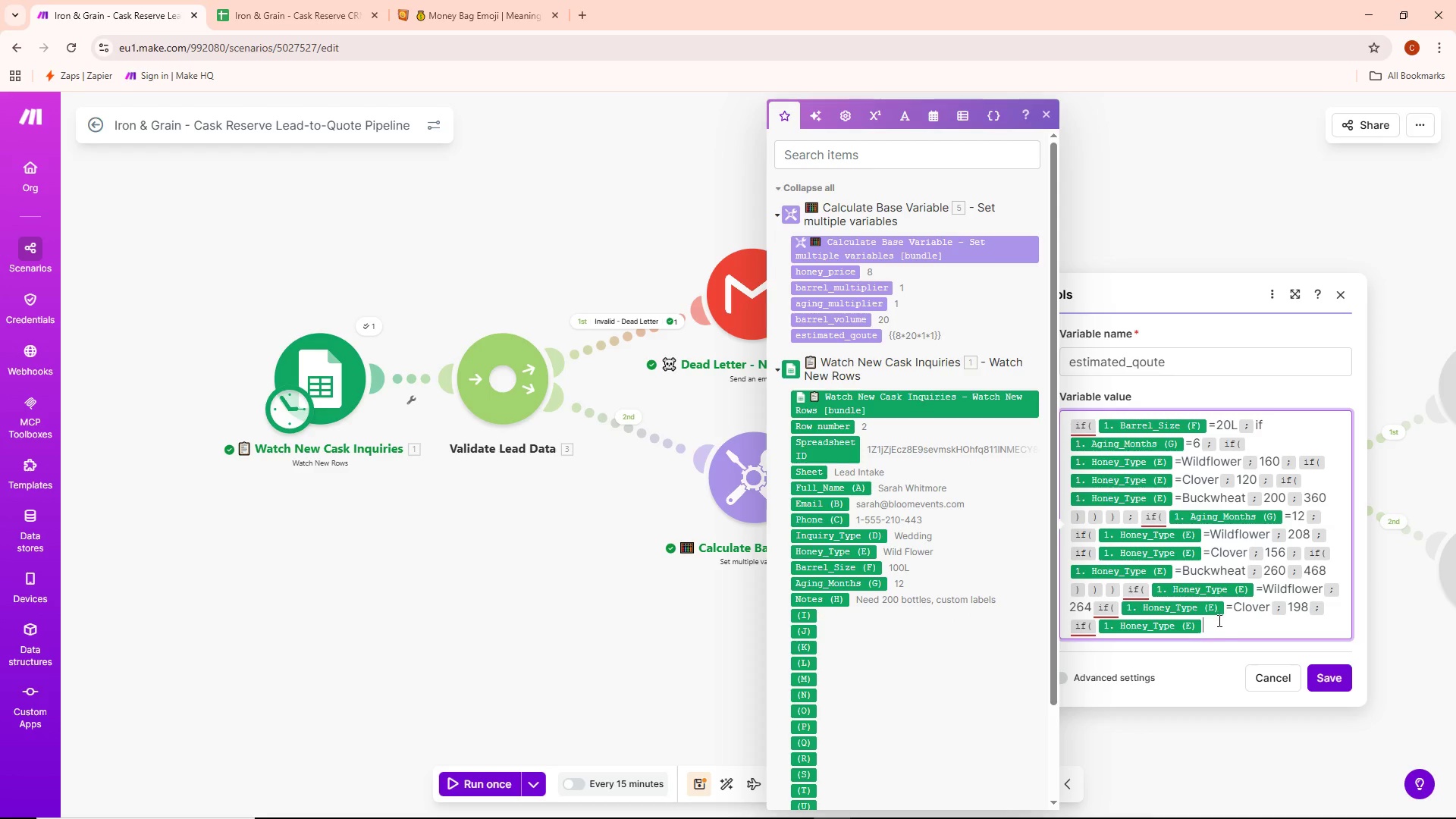 
left_click([1241, 633])
 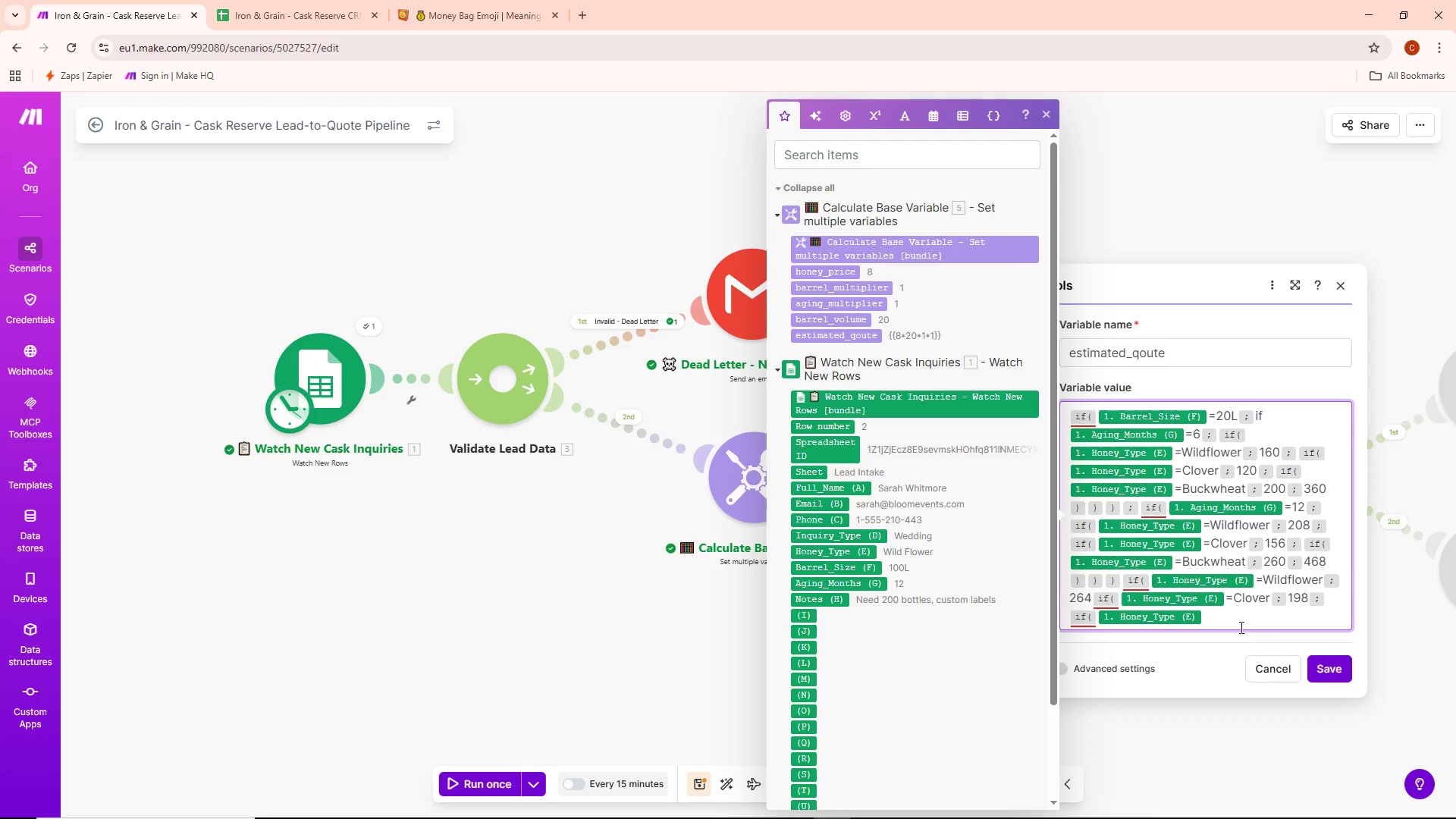 
left_click([1237, 615])
 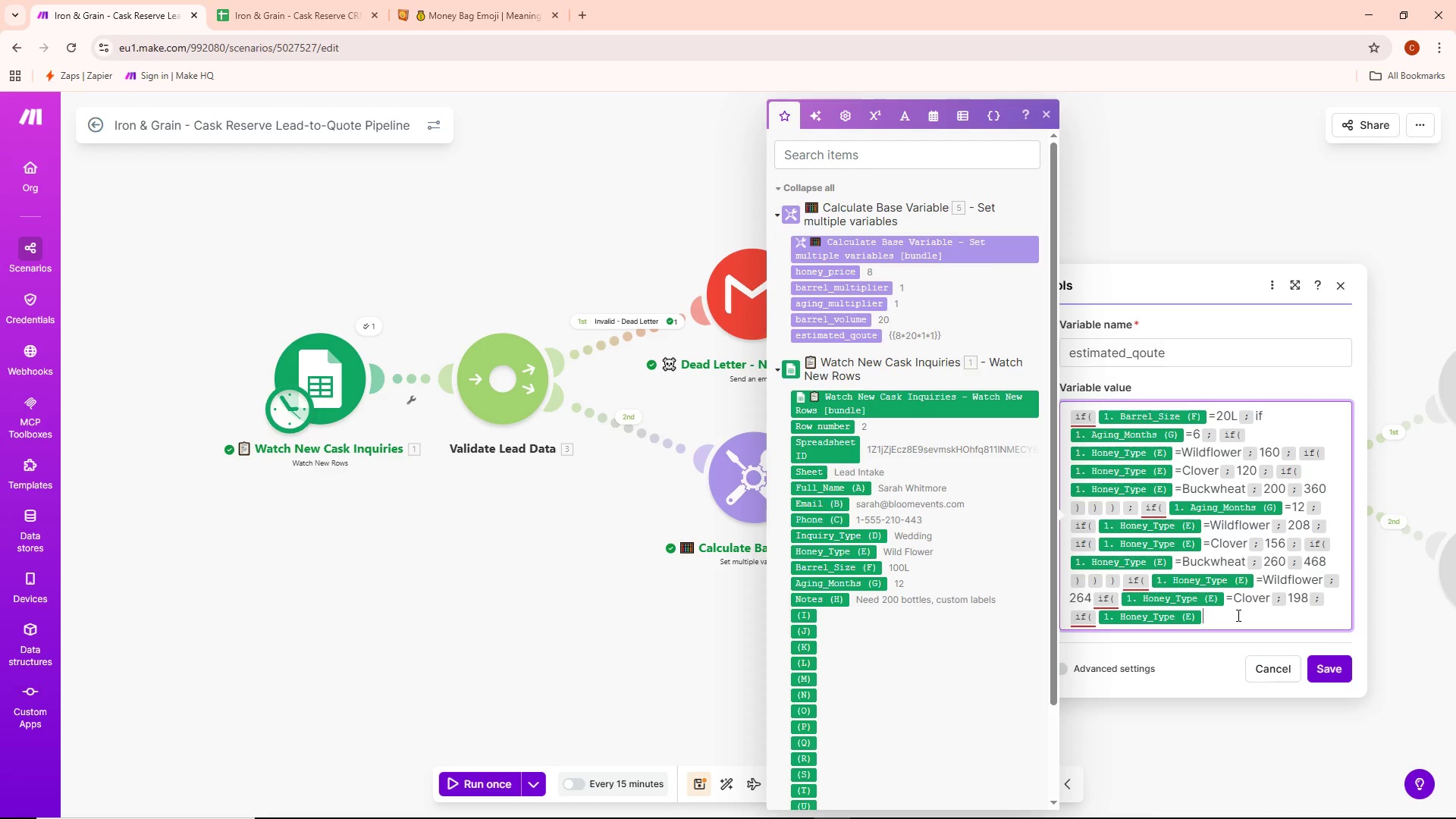 
type(=Buckwheat)
 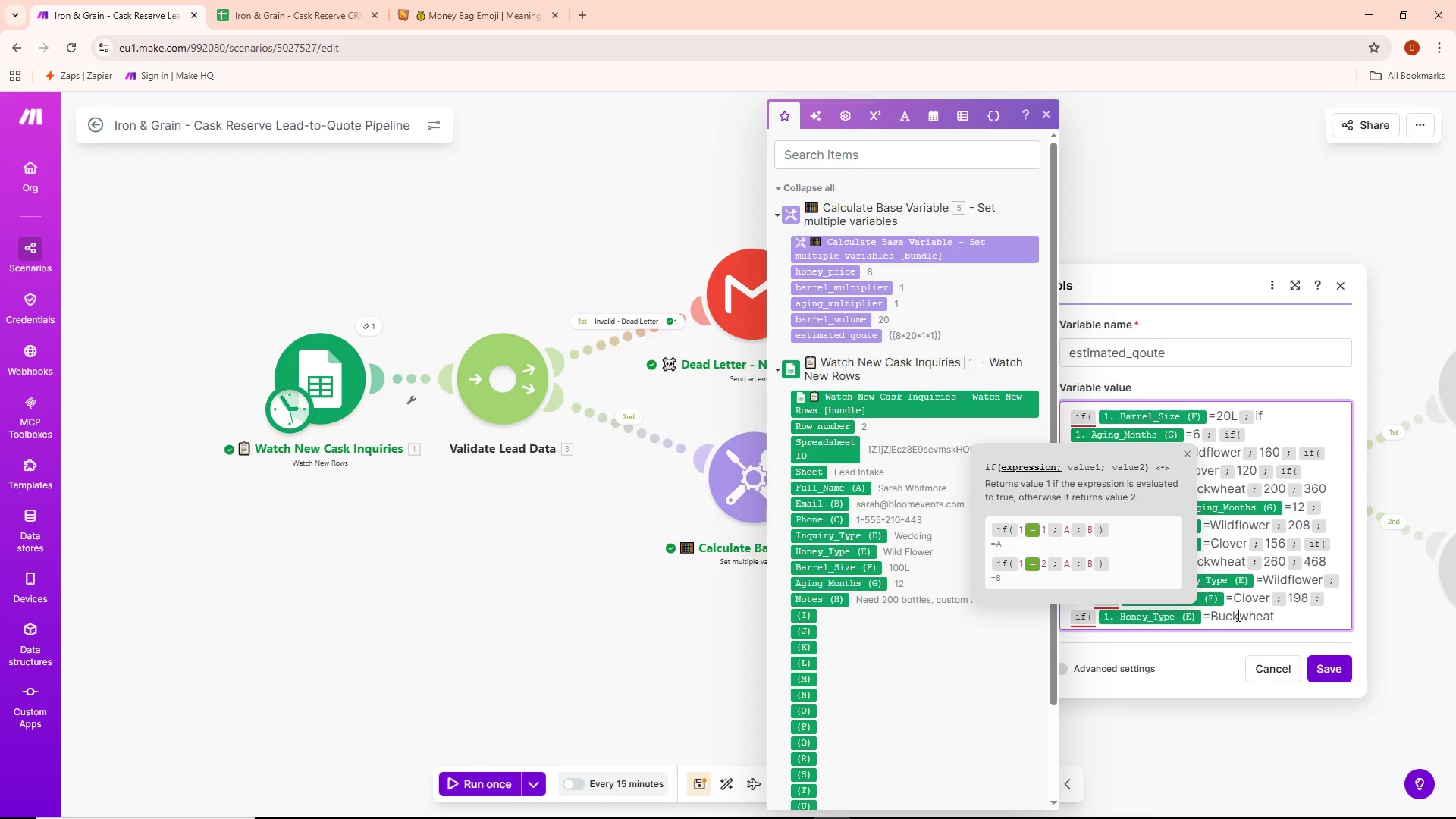 
type(;330;594)
 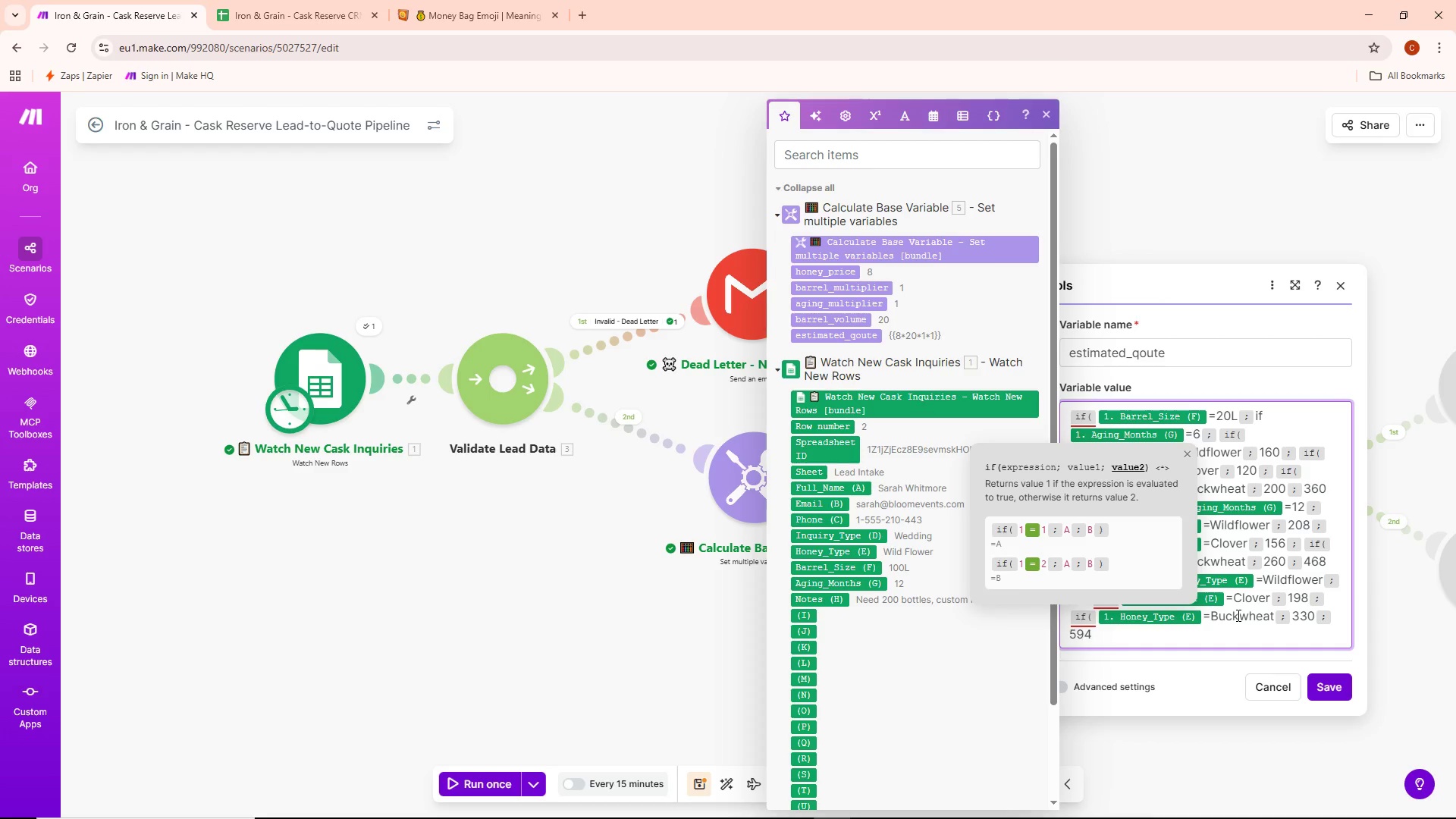 
wait(6.74)
 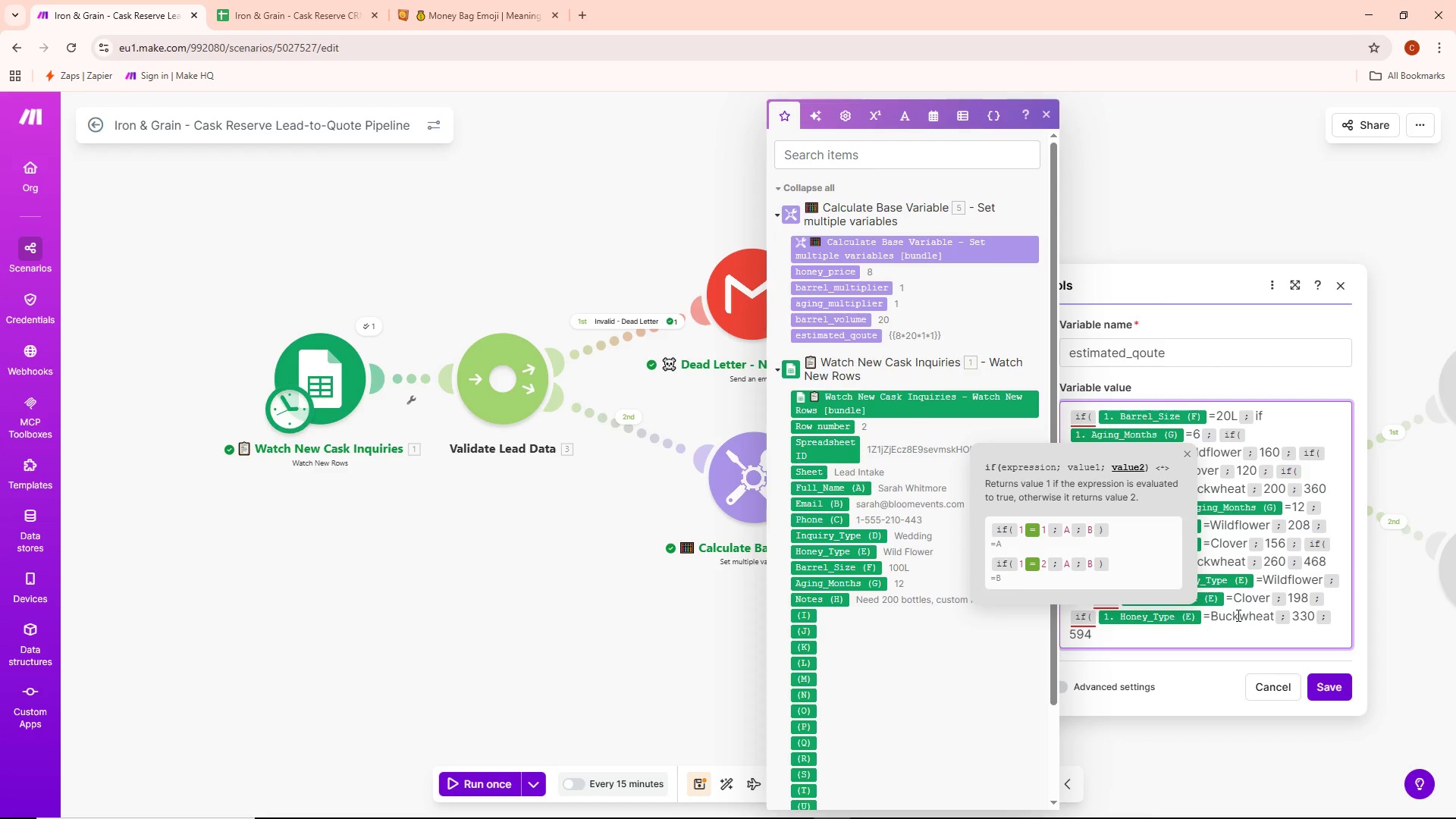 
type())))))
 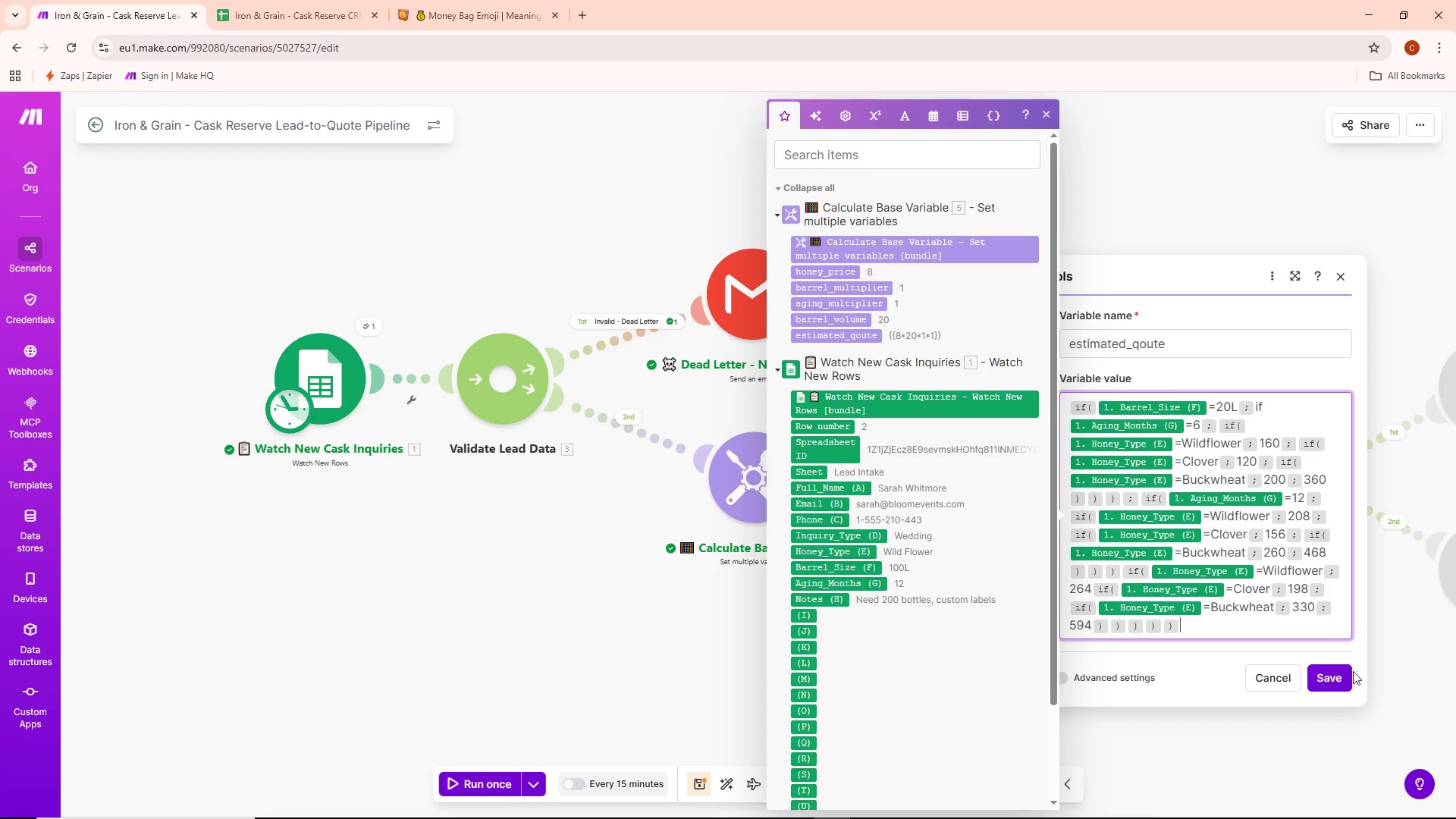 
left_click([1323, 683])
 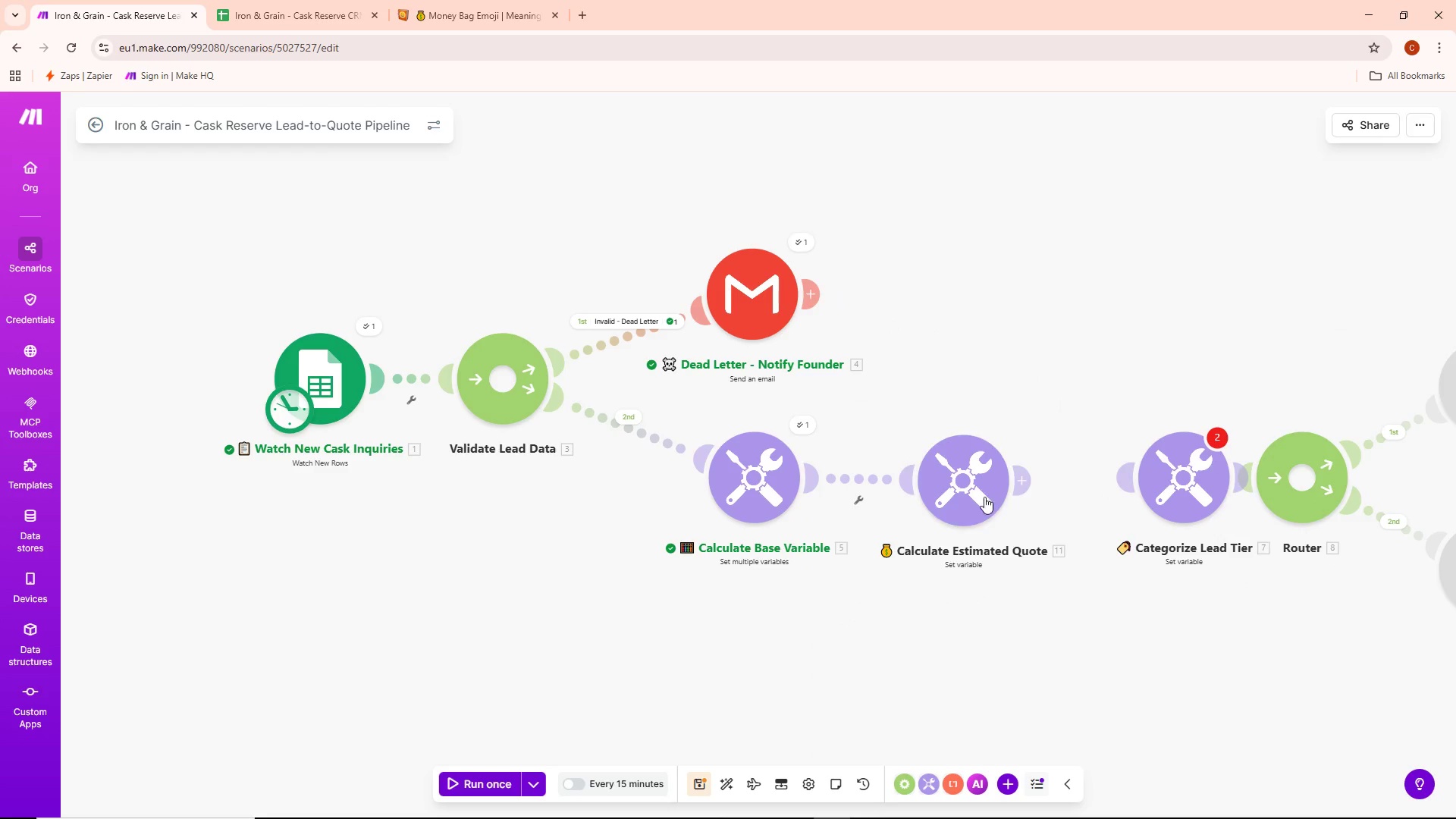 
double_click([976, 489])
 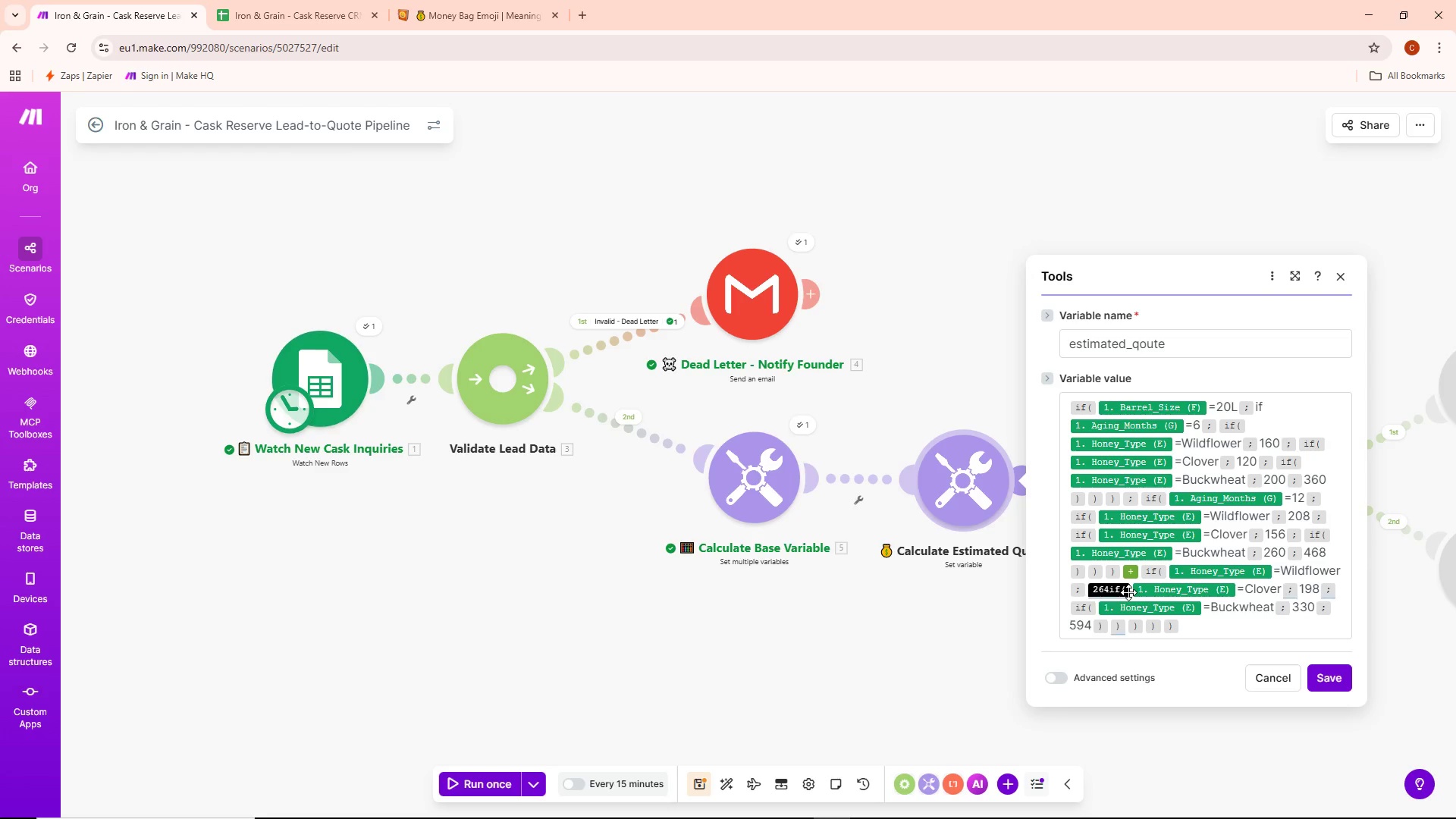 
wait(9.73)
 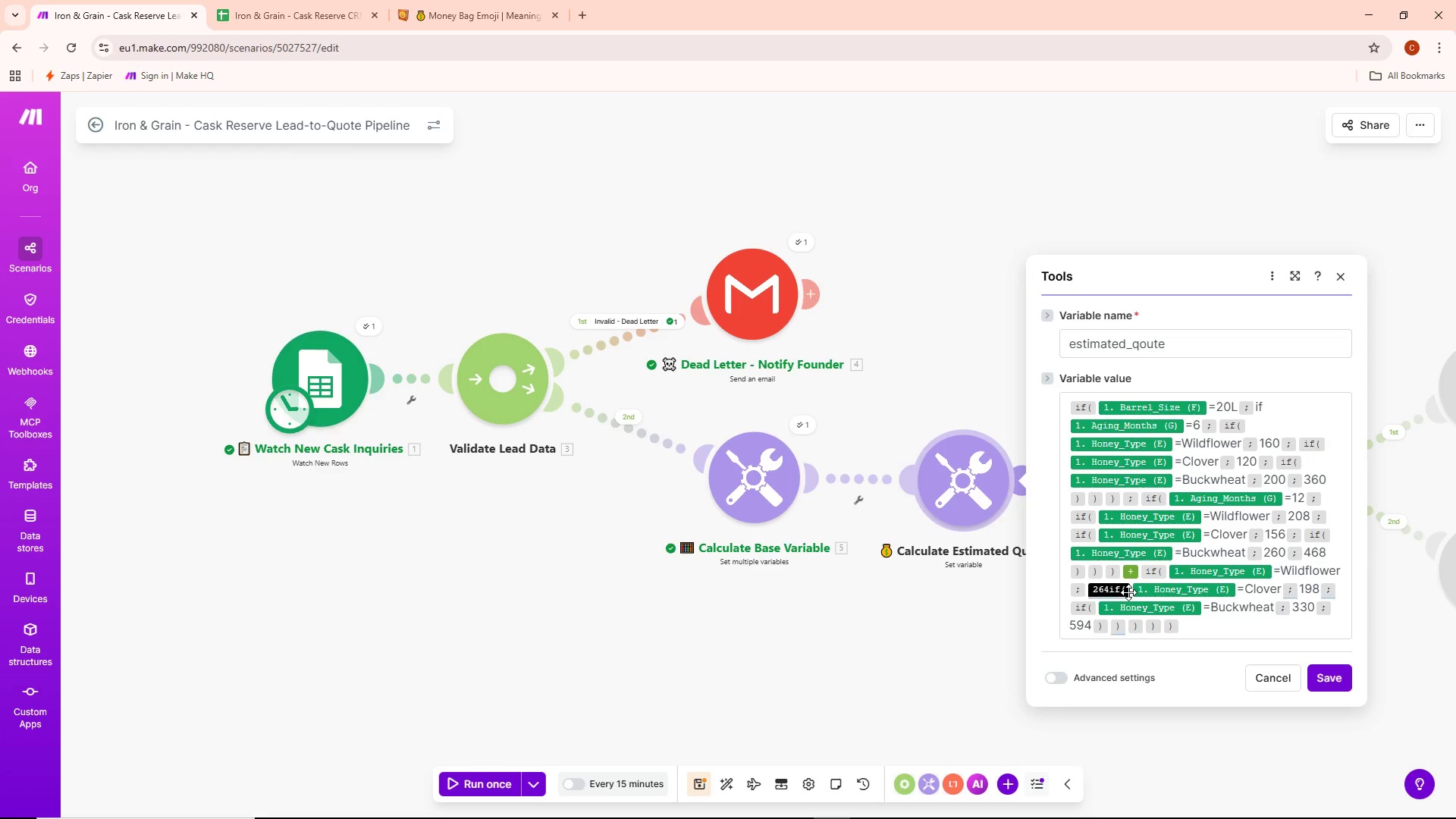 
left_click([1132, 588])
 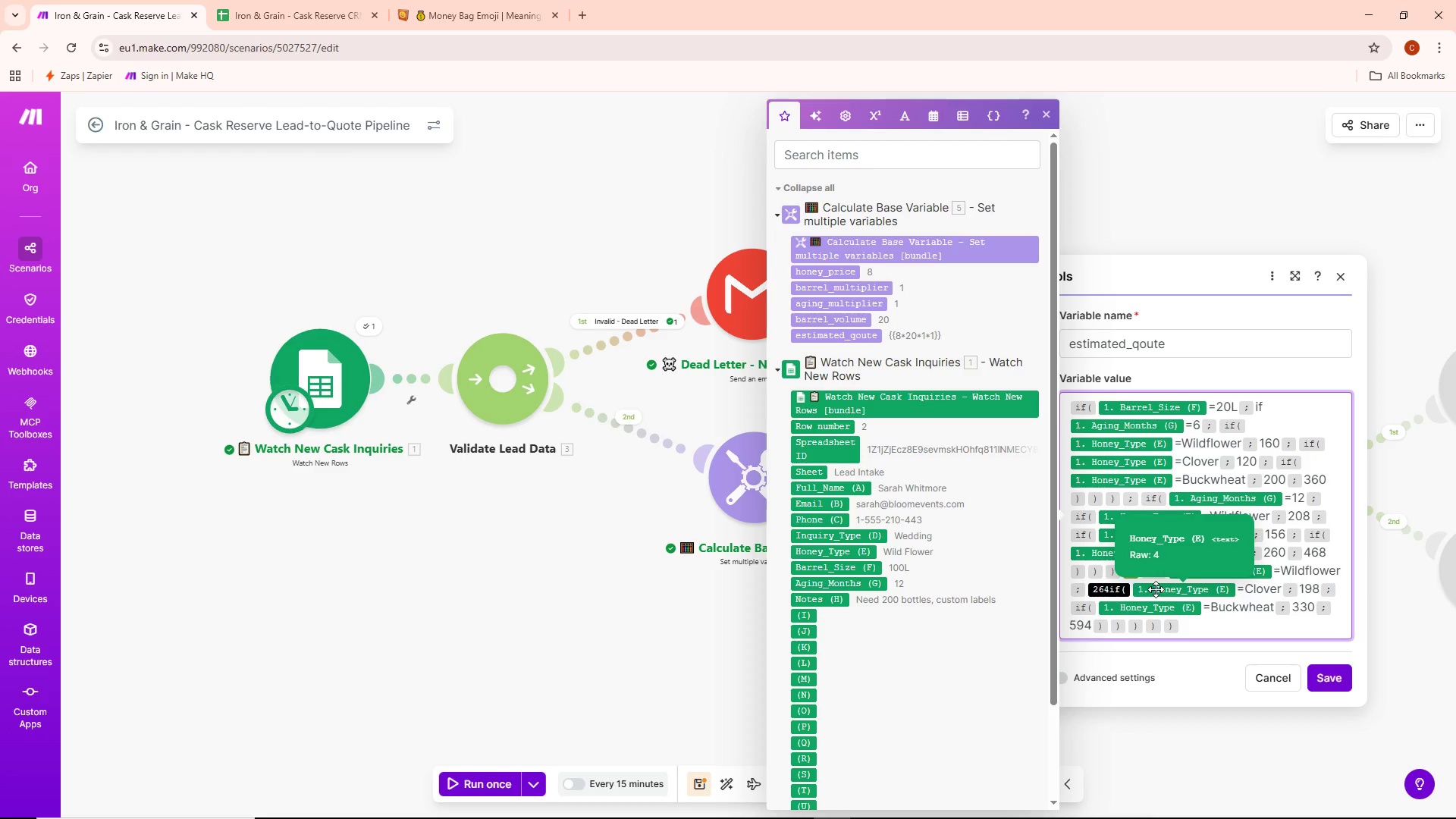 
wait(10.05)
 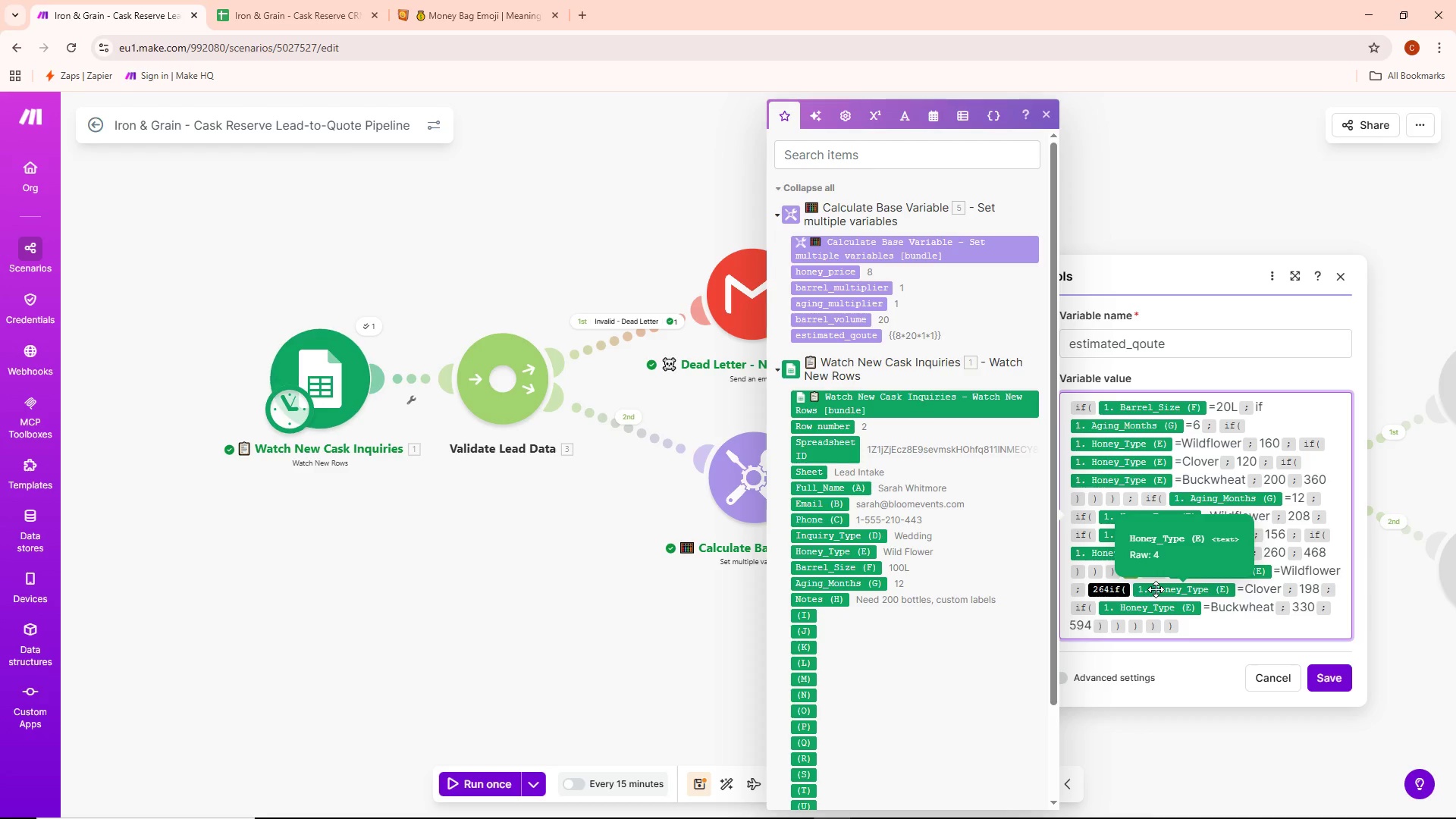 
key(Backspace)
type(264;if()
 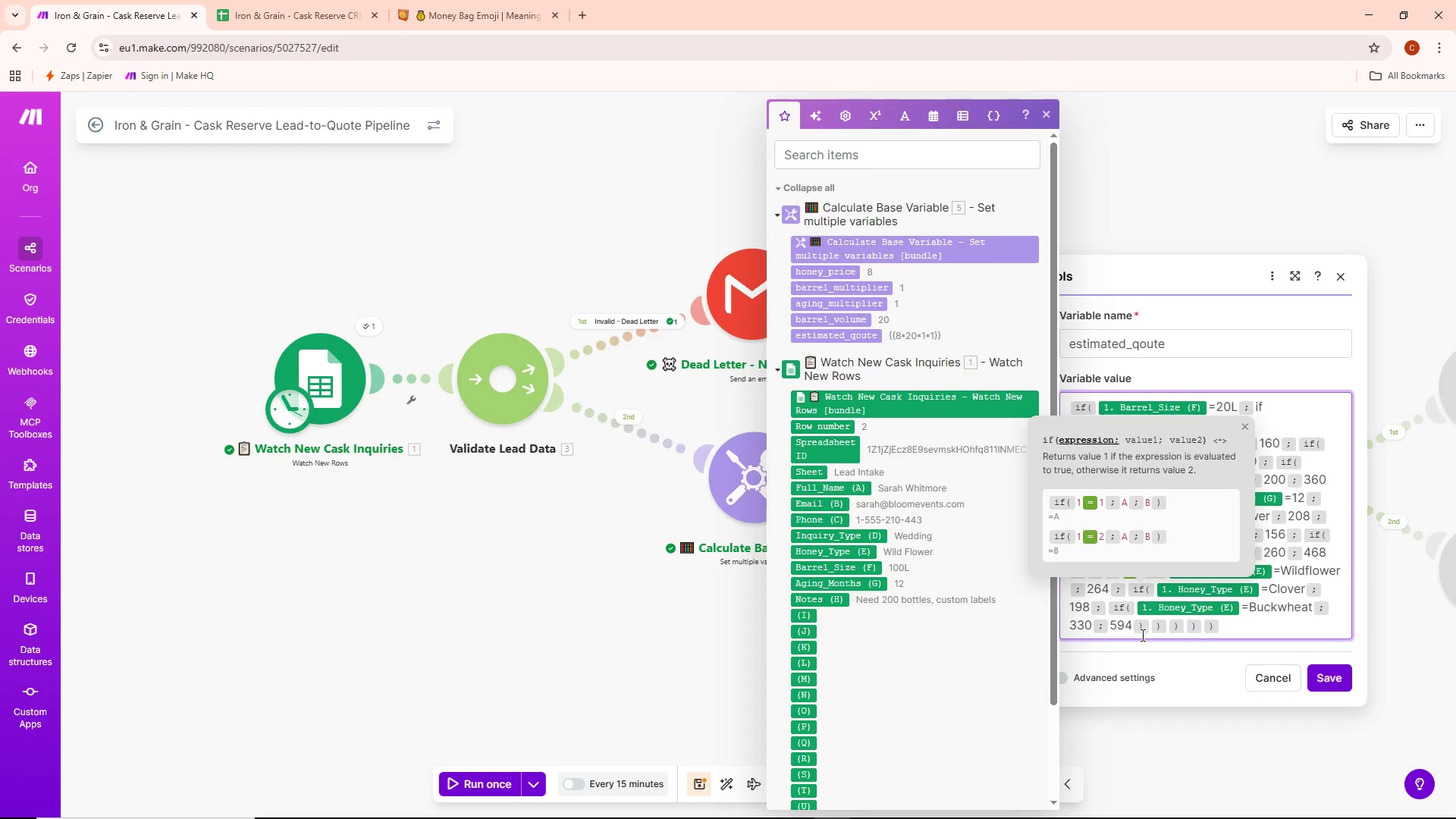 
wait(5.48)
 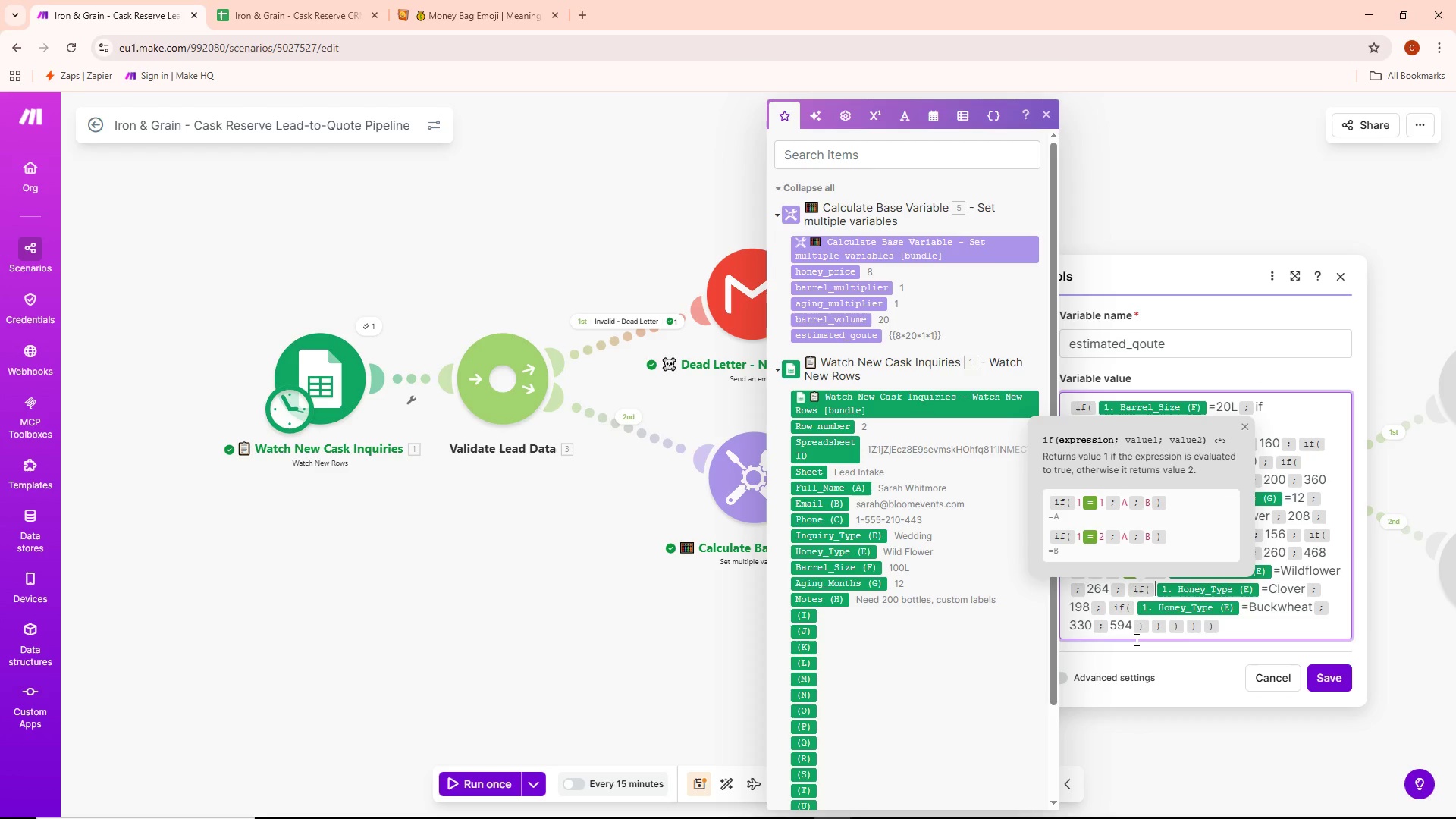 
left_click([1334, 679])
 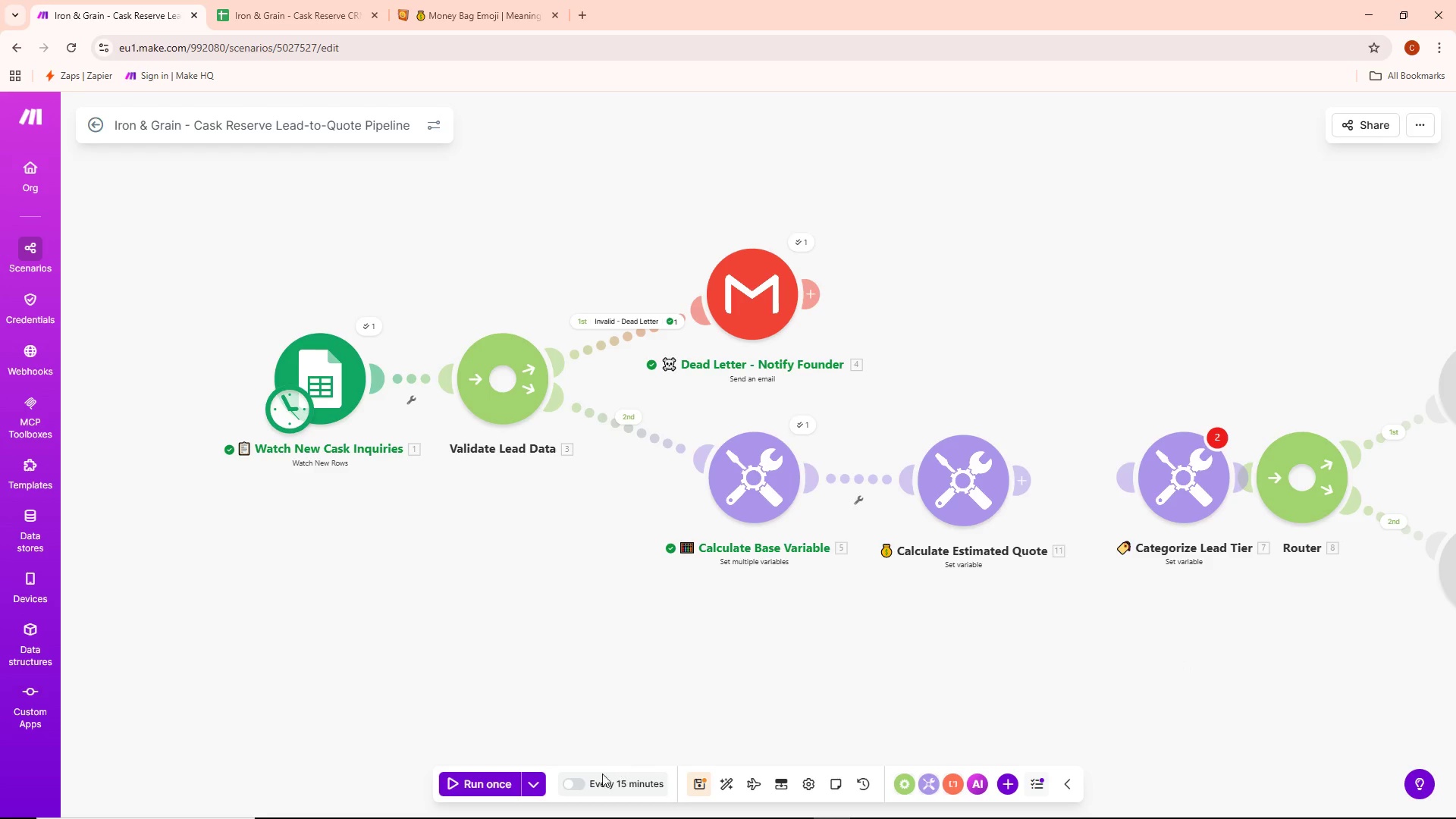 
left_click([526, 782])
 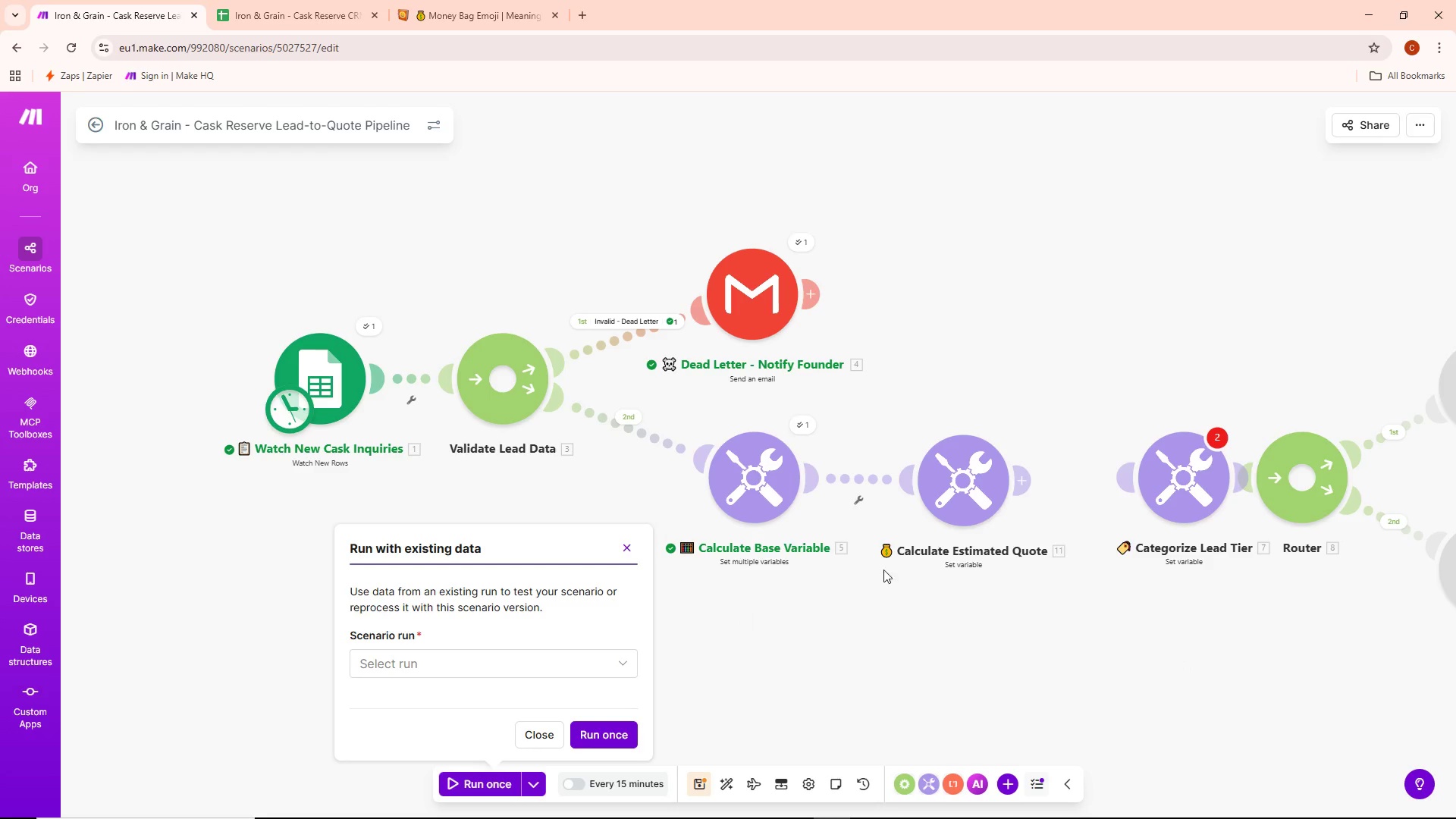 
double_click([970, 513])
 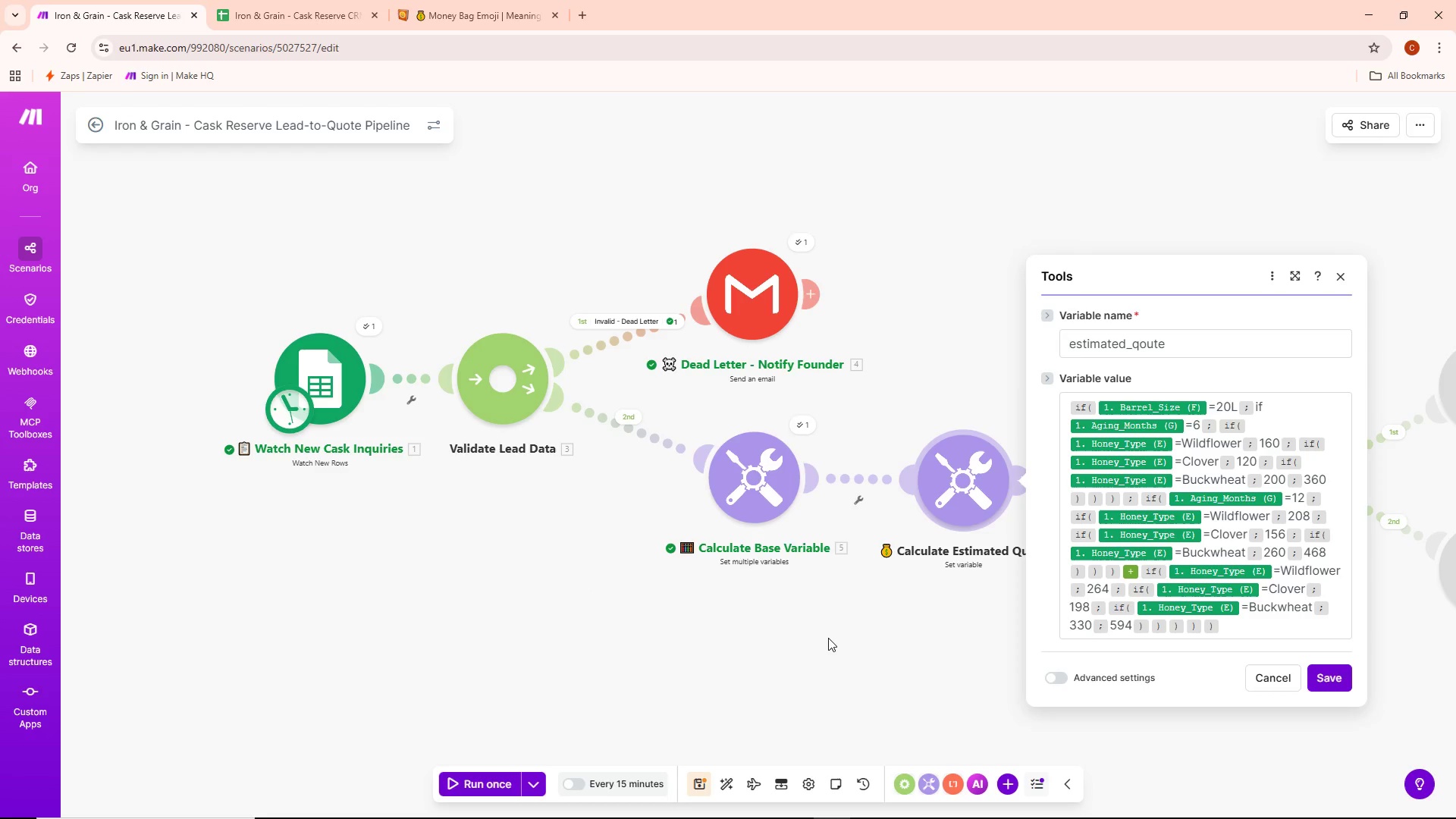 
left_click([828, 638])
 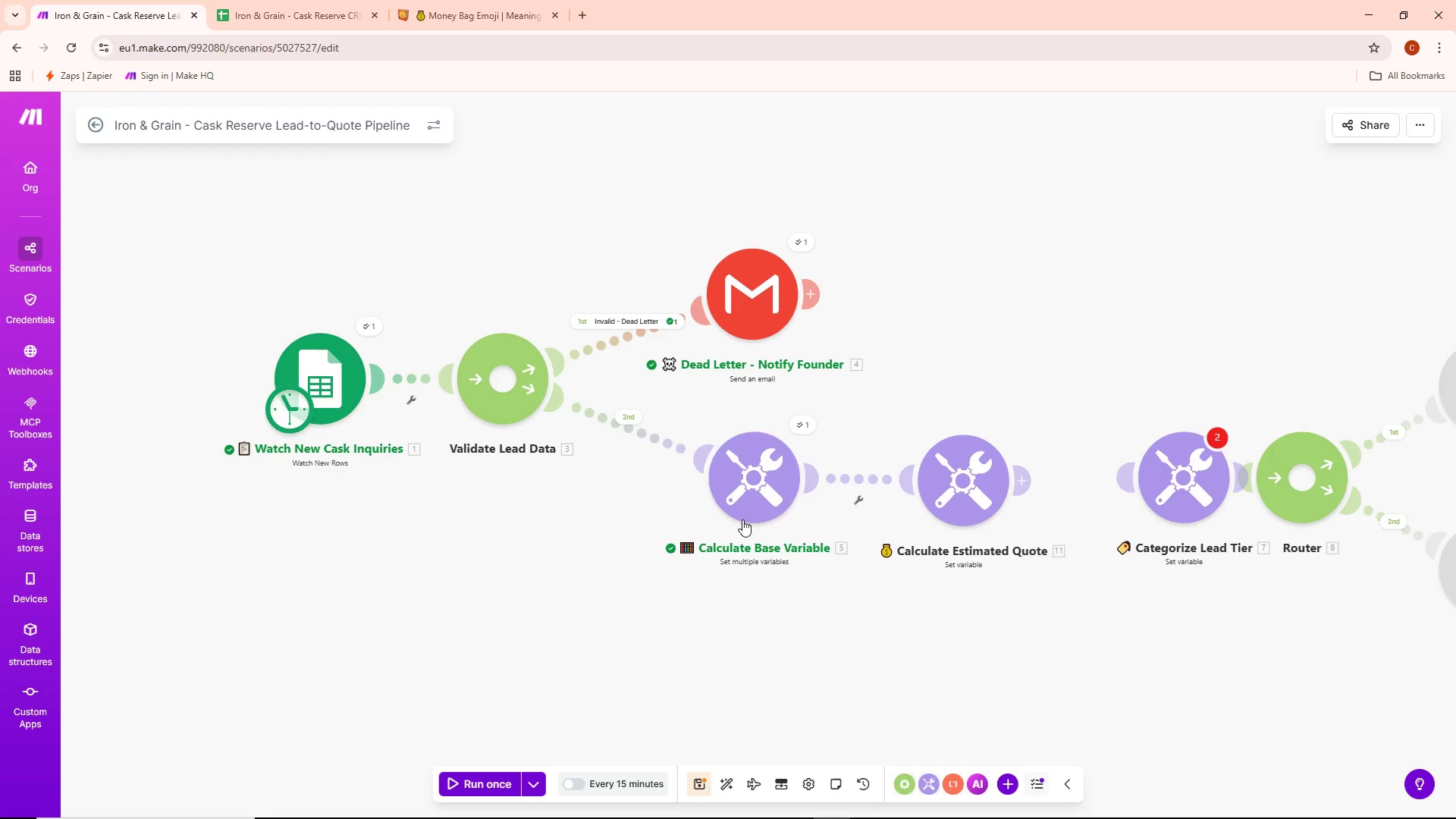 
double_click([748, 505])
 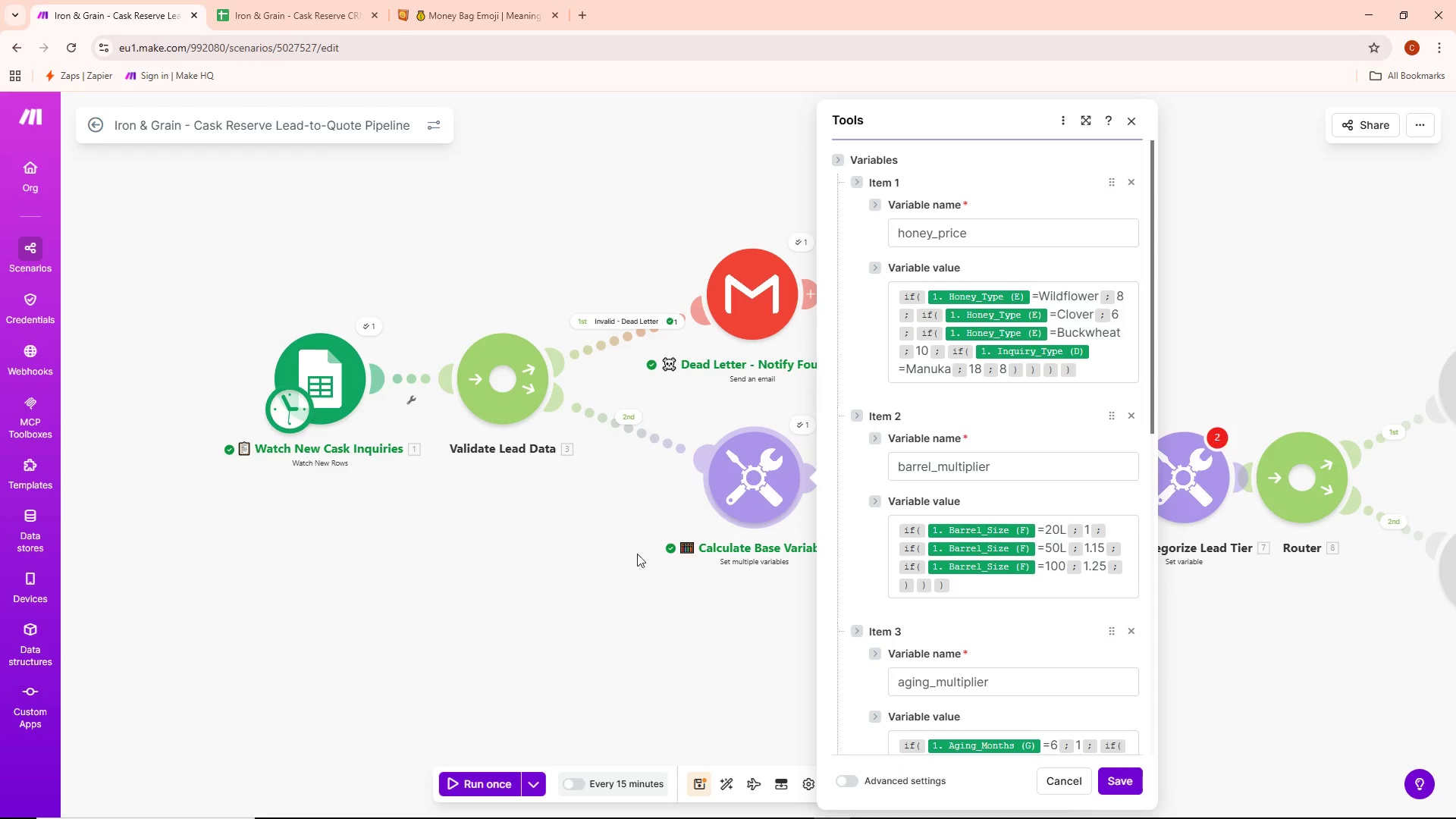 
left_click([610, 566])
 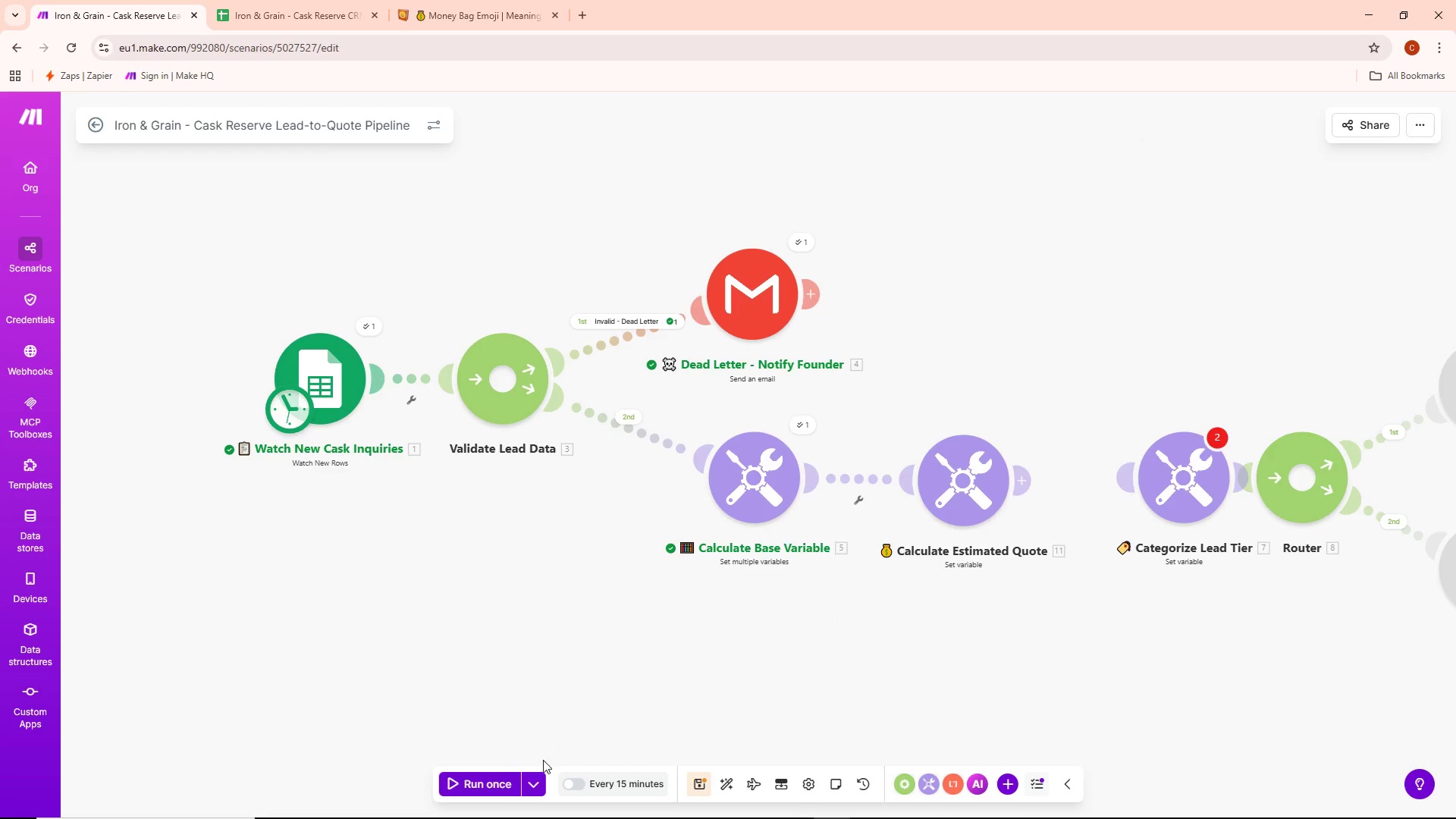 
left_click([536, 779])
 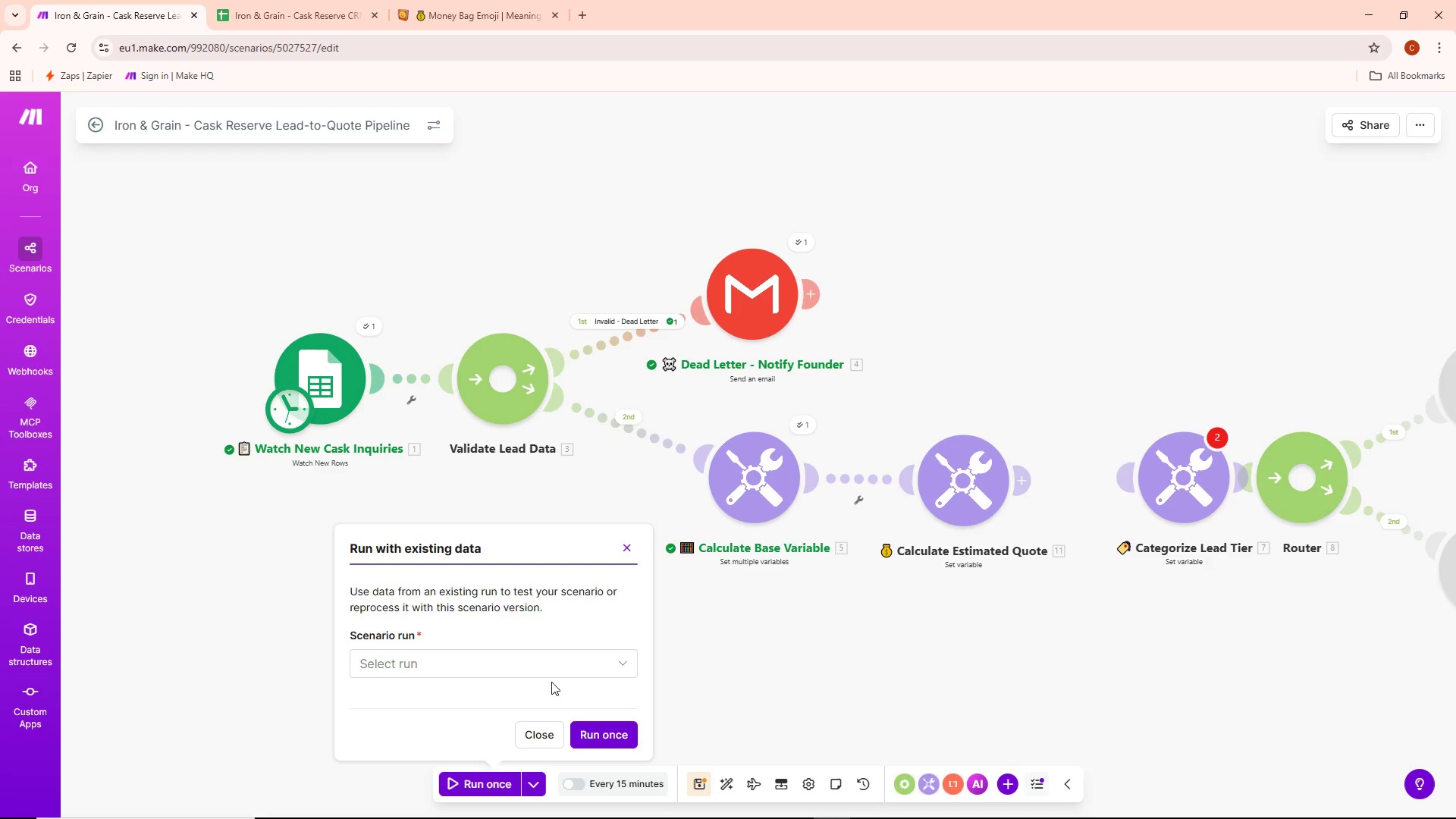 
left_click([550, 671])
 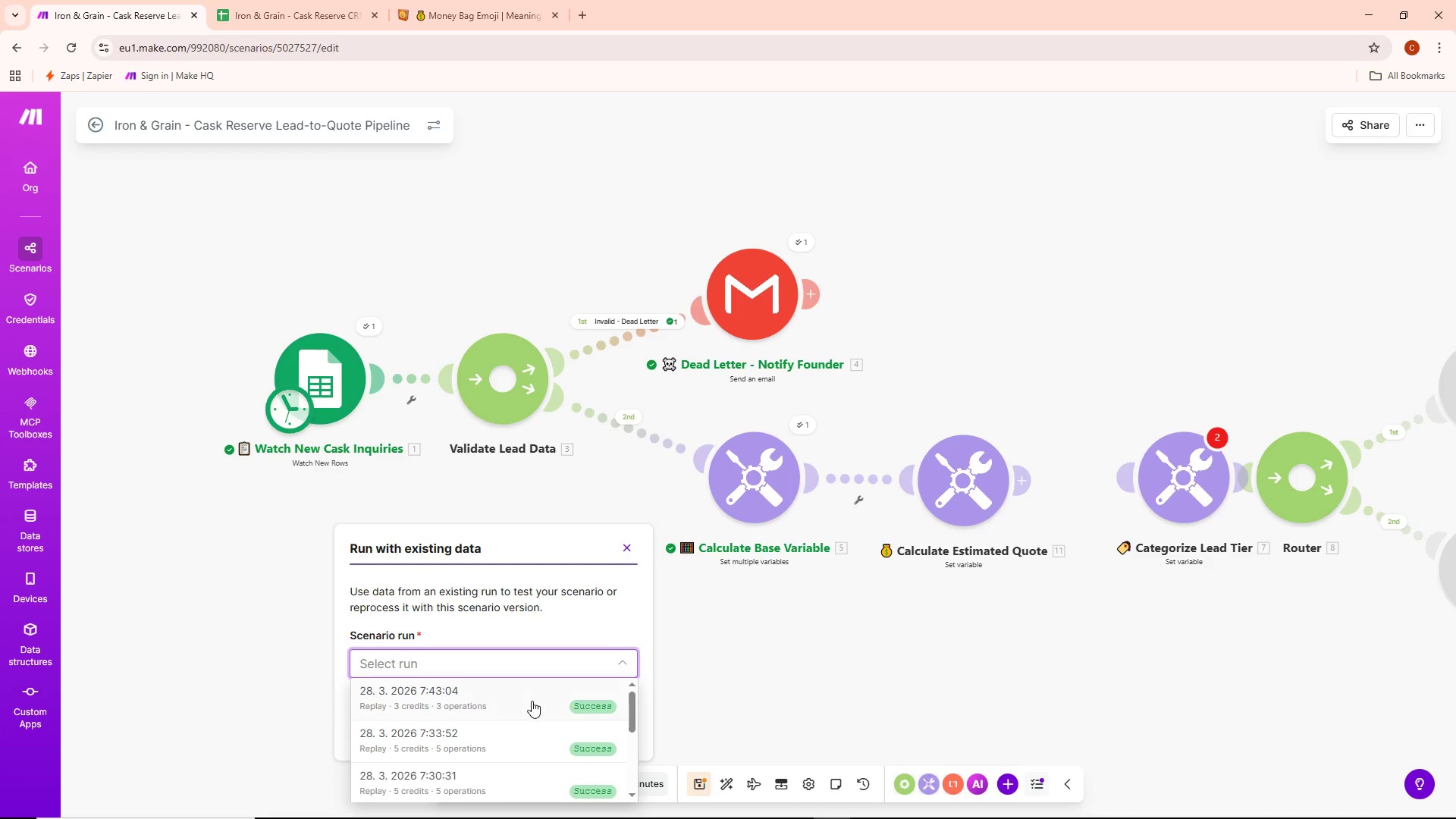 
left_click([529, 702])
 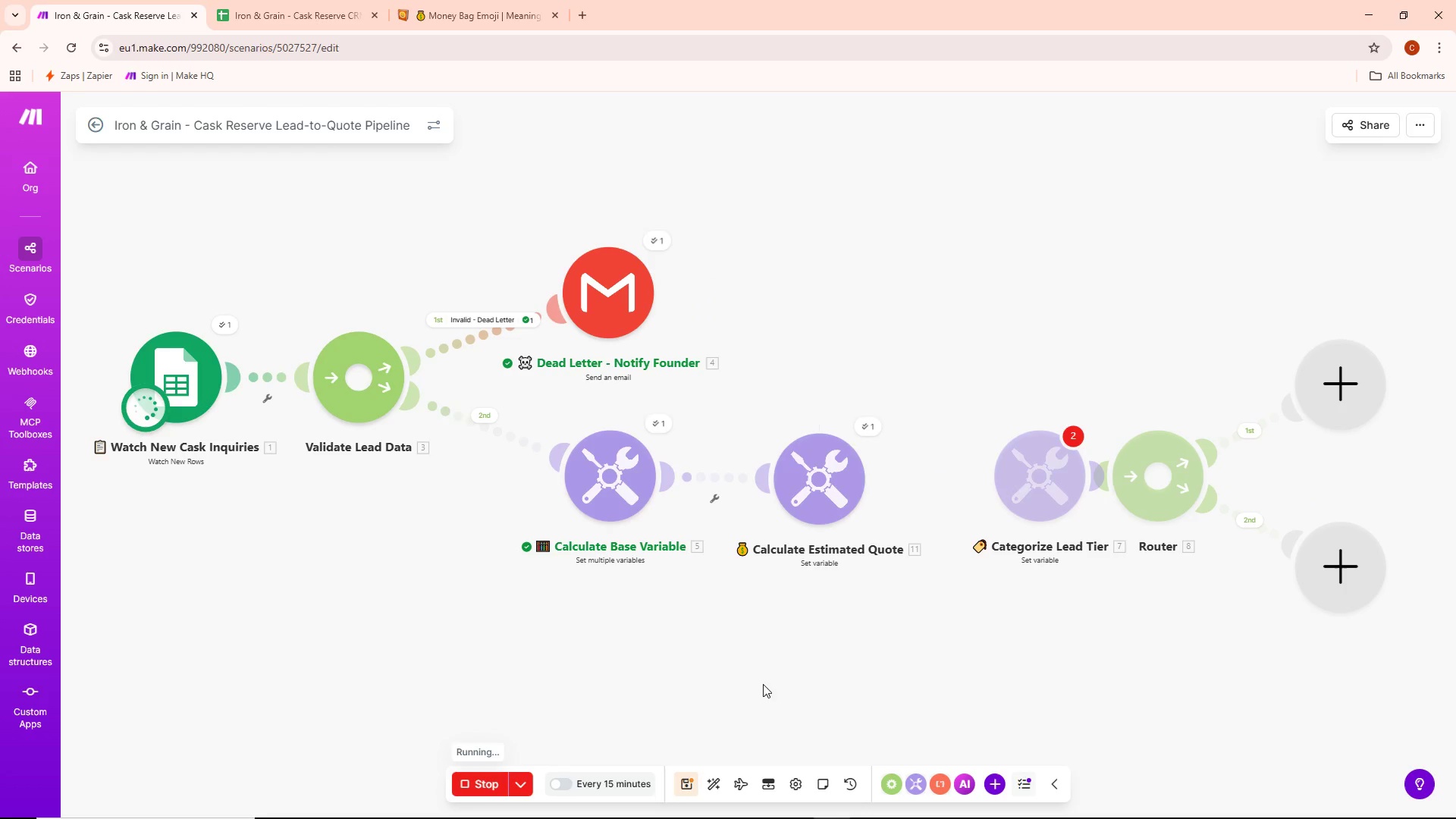 
left_click([861, 427])
 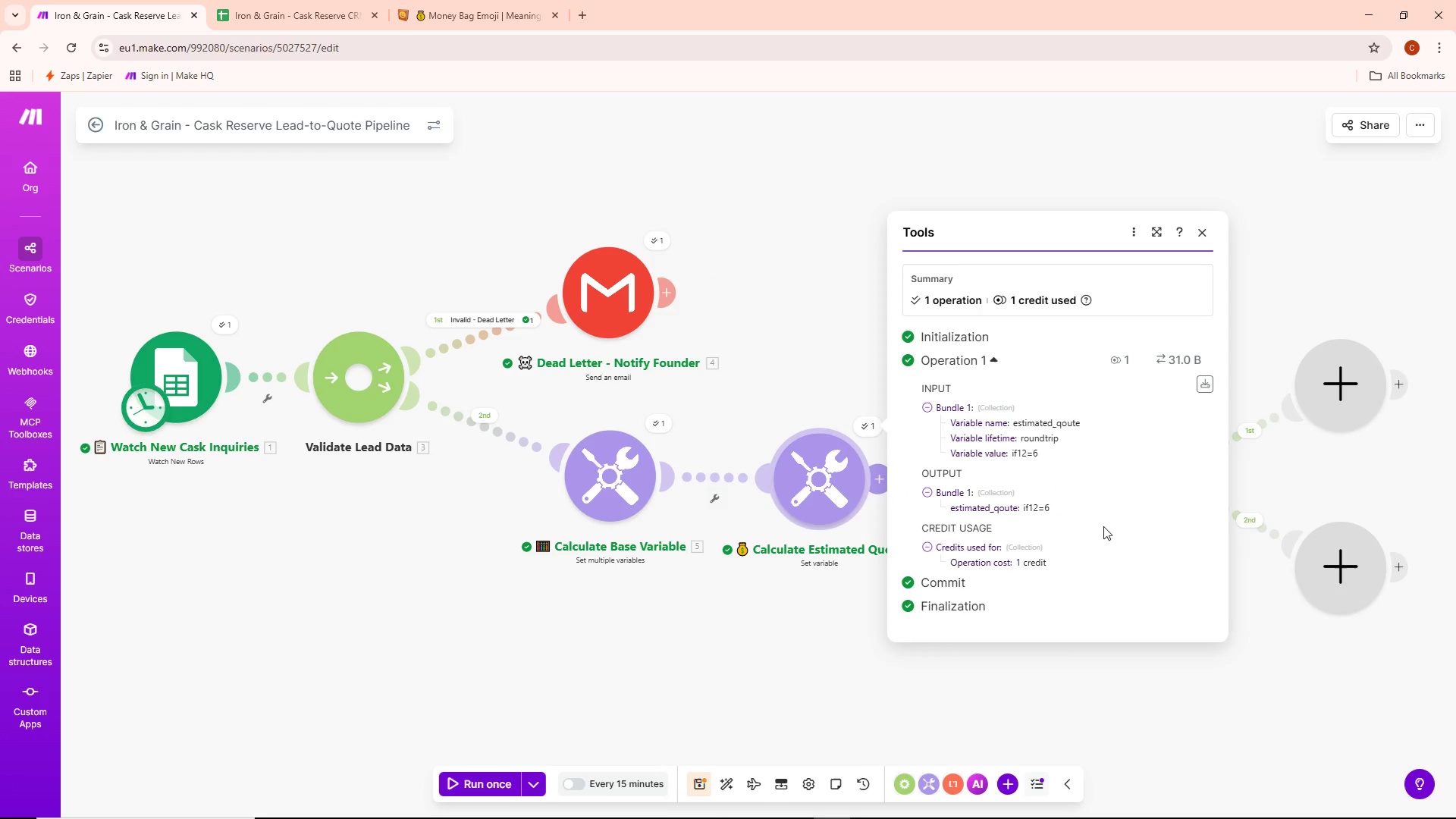 
left_click([1021, 647])
 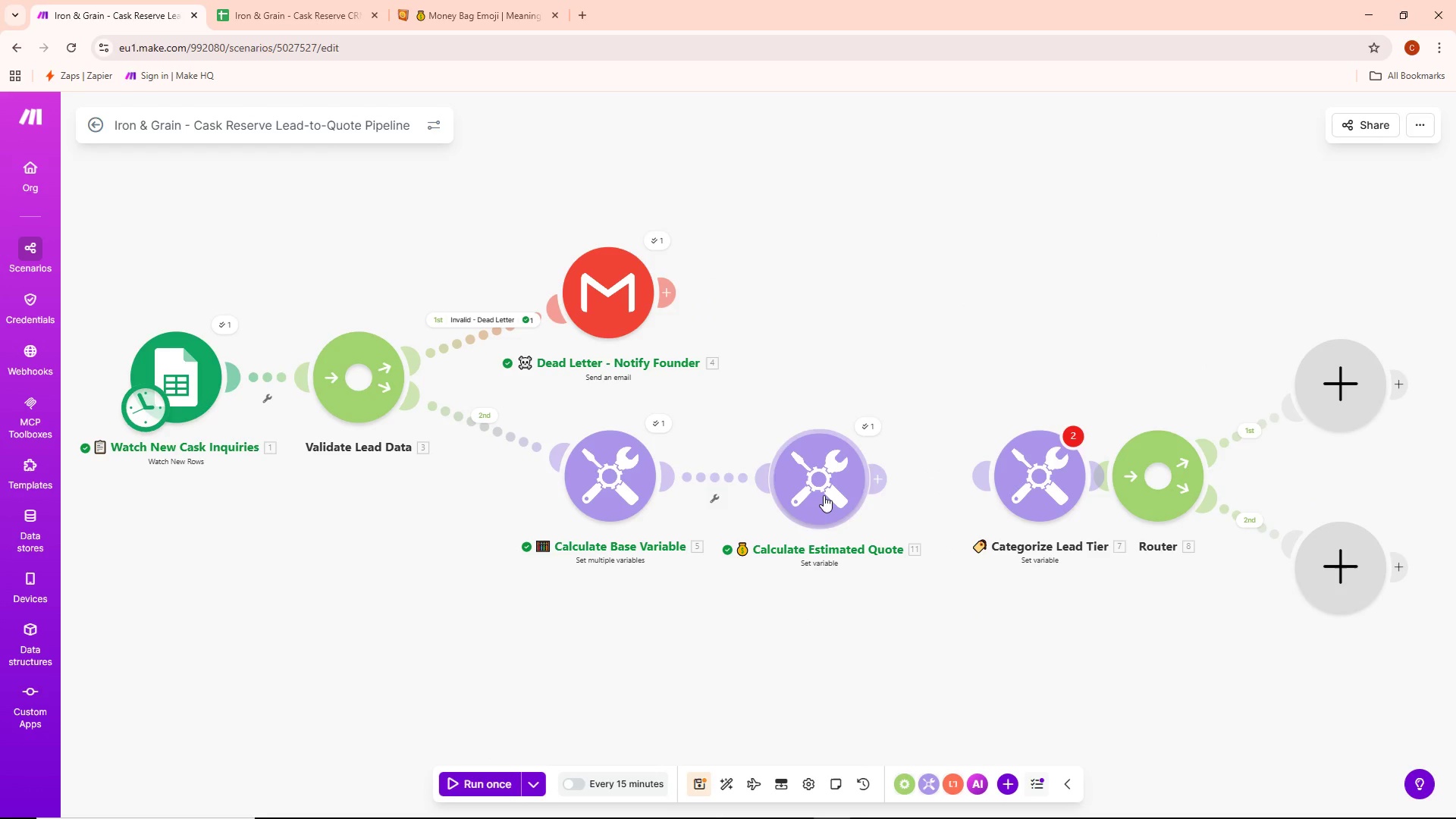 
double_click([821, 492])
 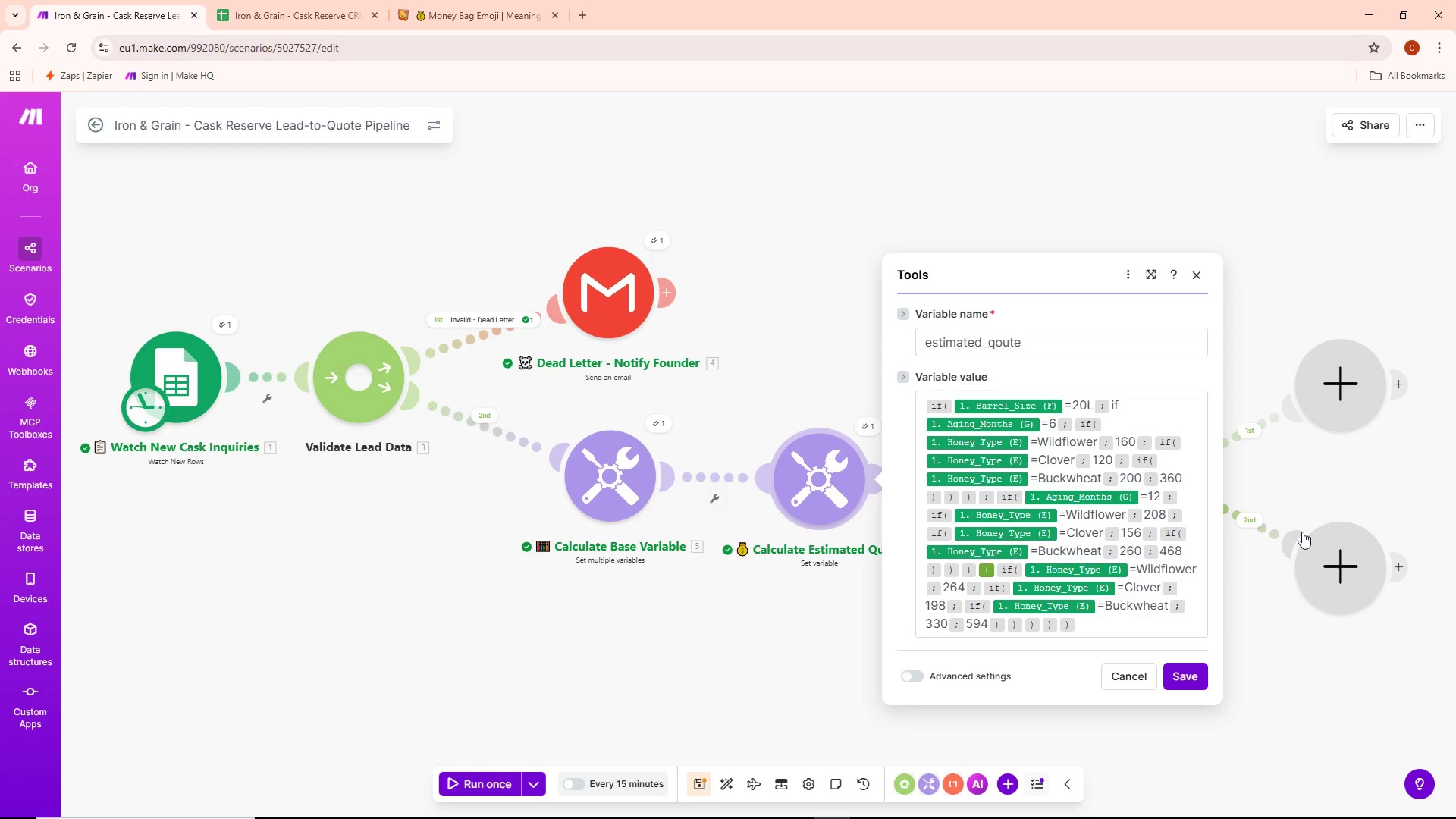 
wait(6.11)
 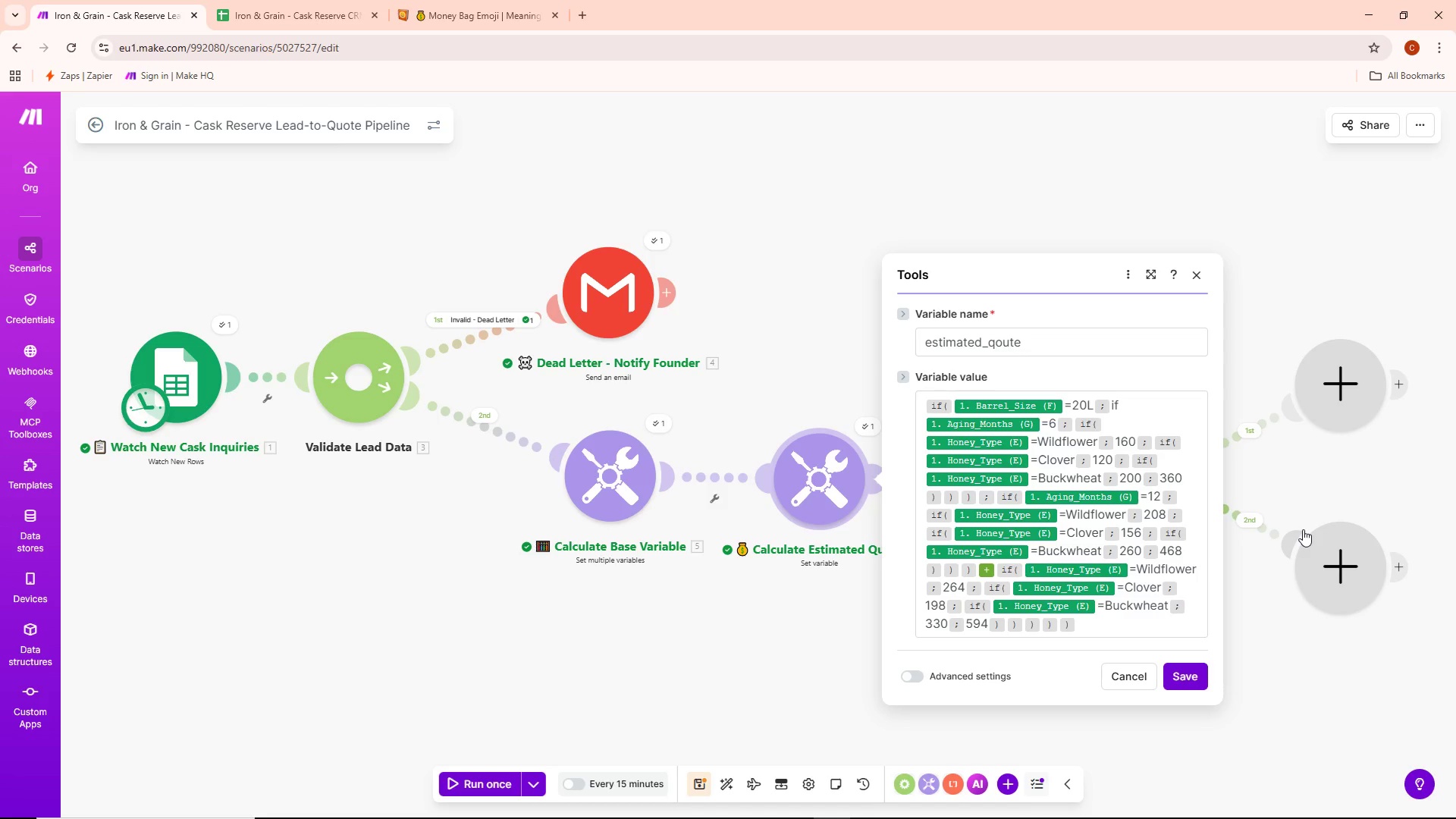 
mouse_move([943, 538])
 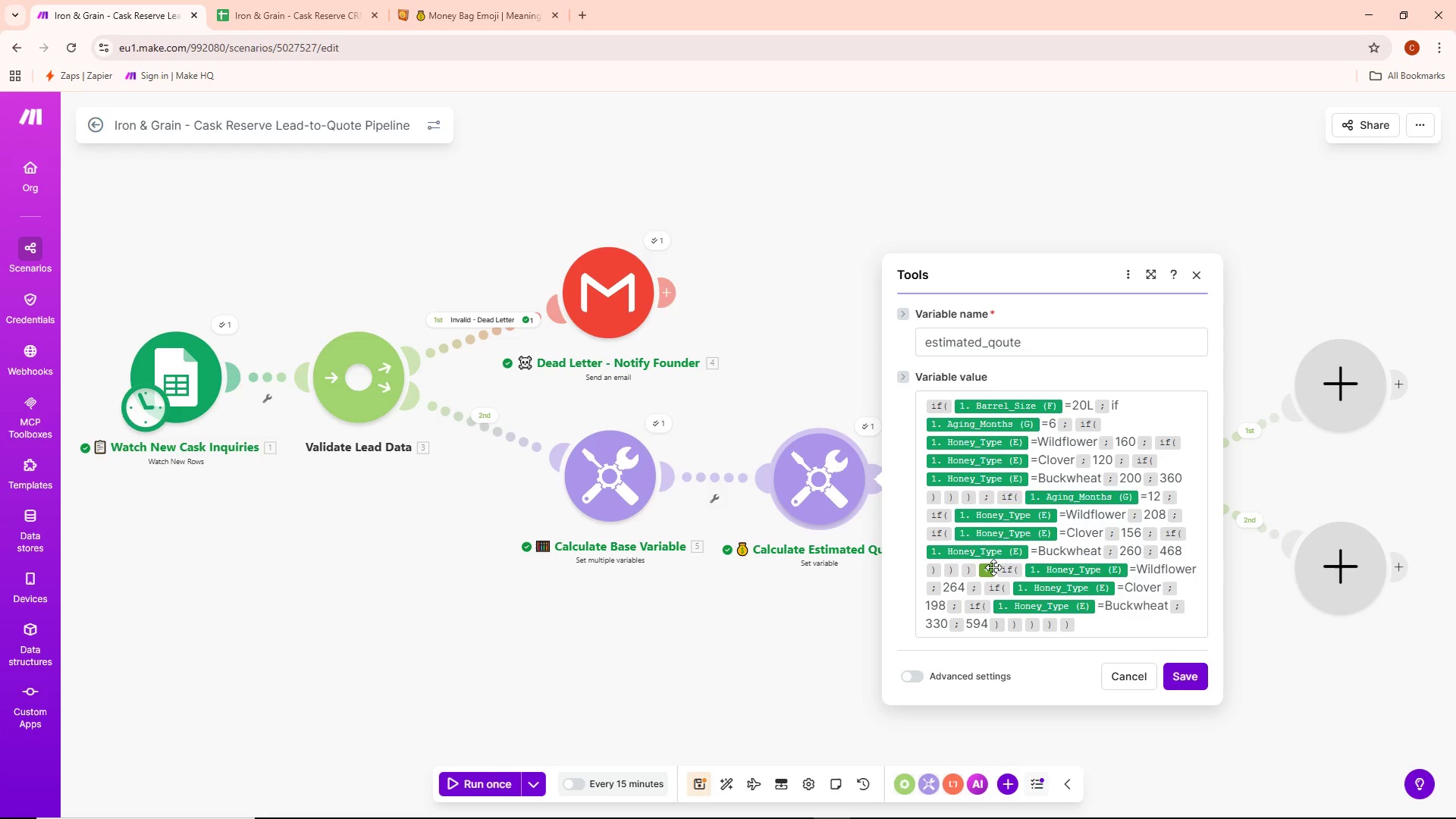 
wait(7.36)
 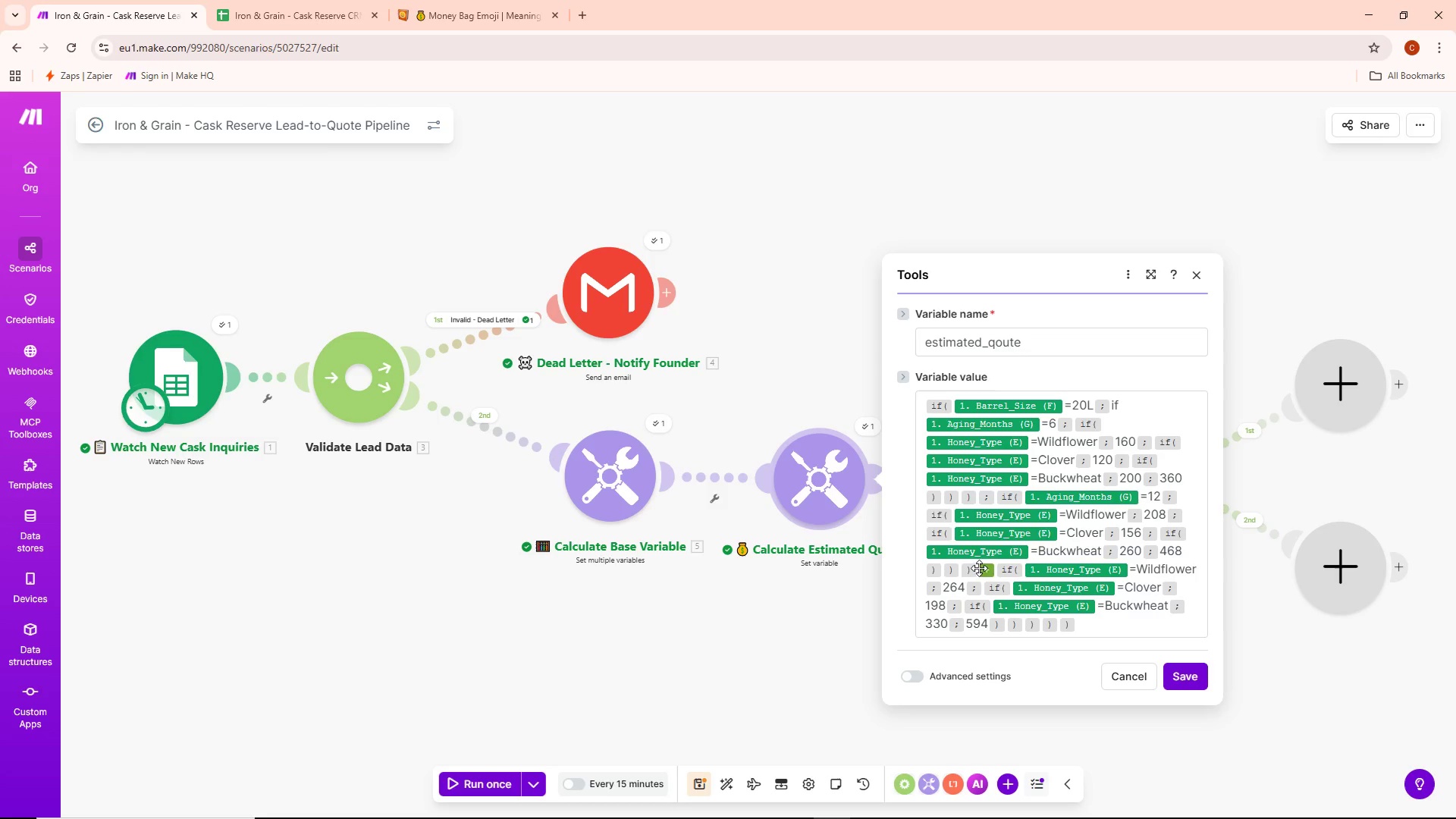 
left_click([996, 566])
 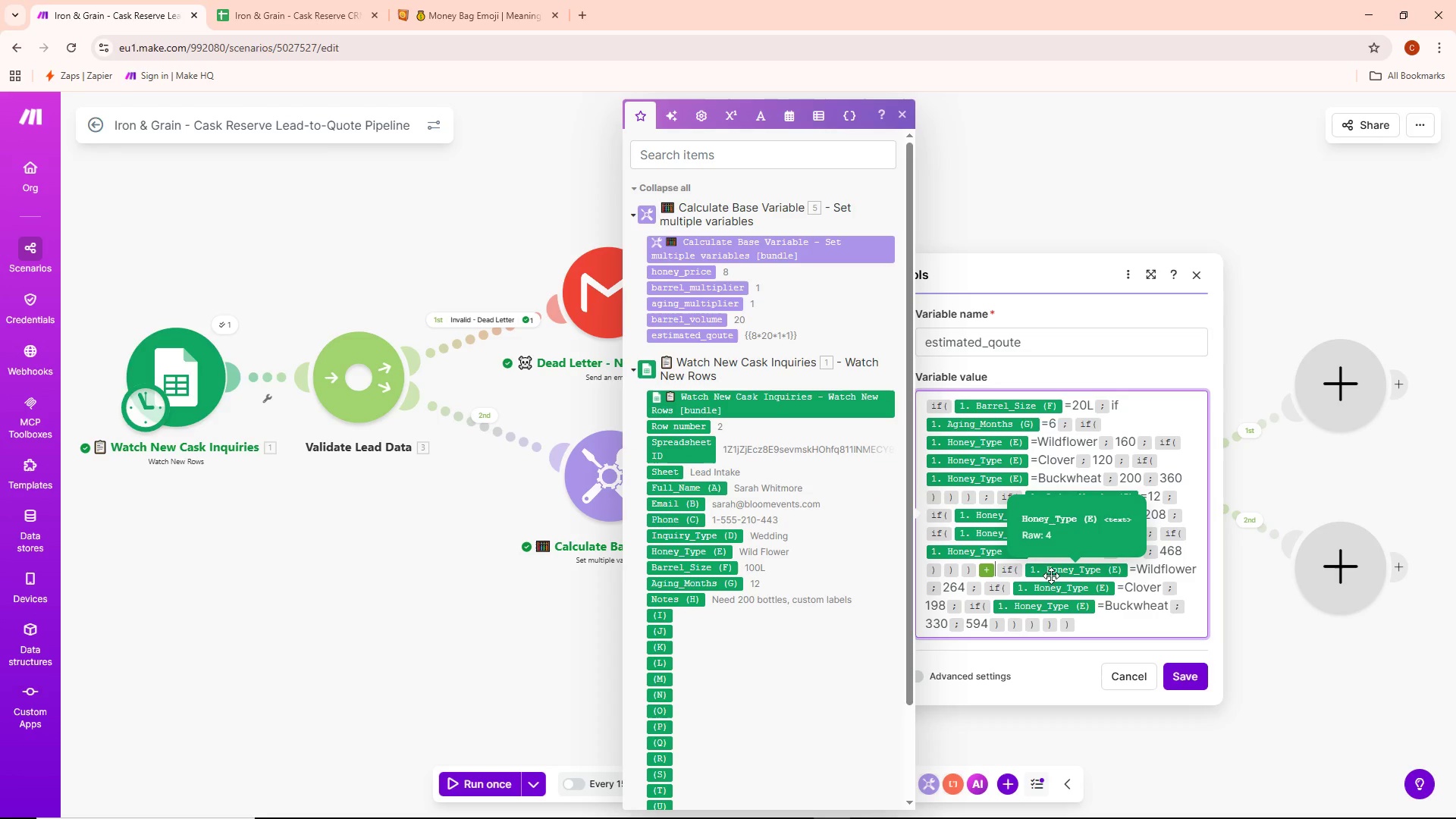 
key(Backspace)
 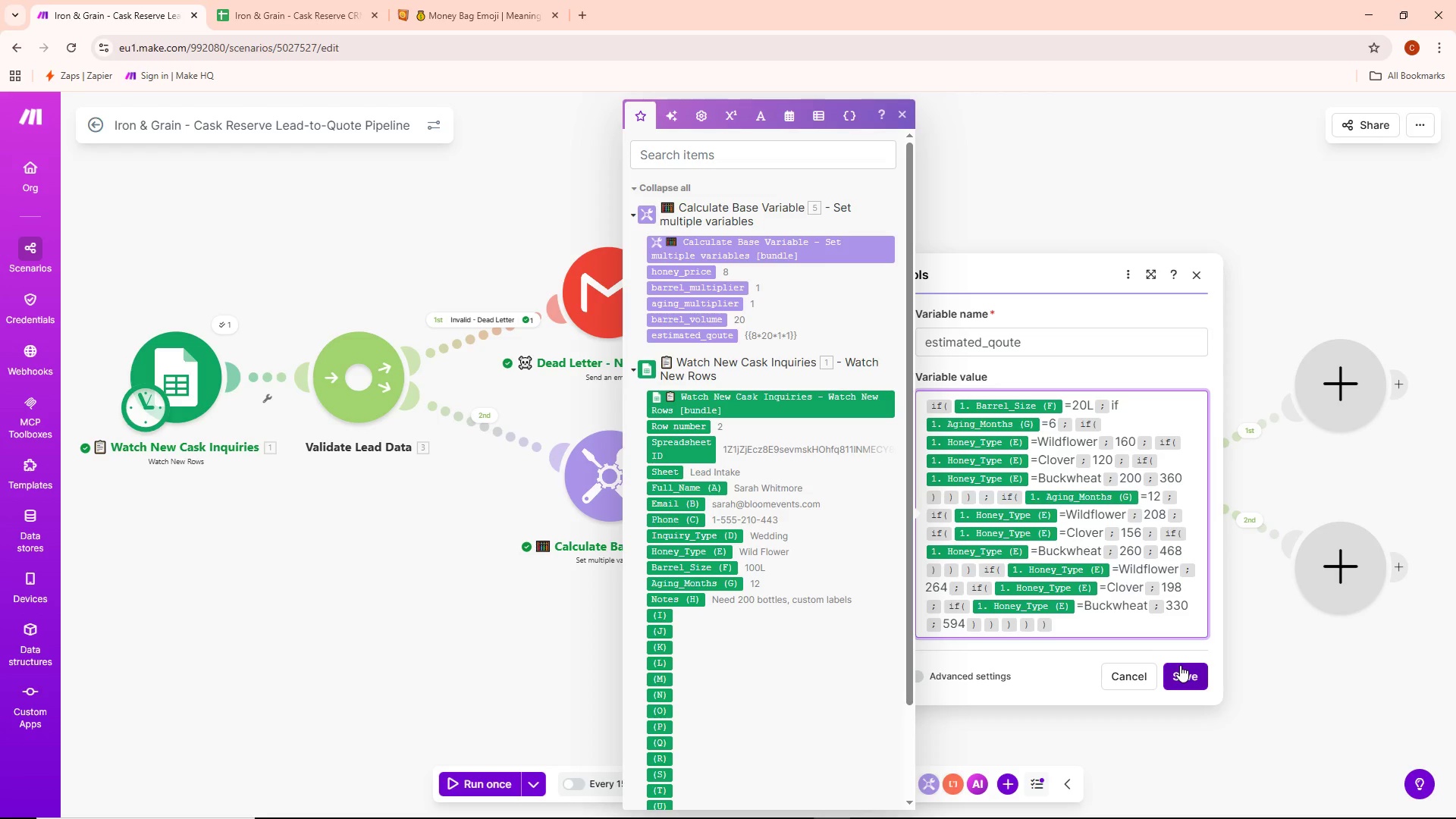 
left_click([1180, 665])
 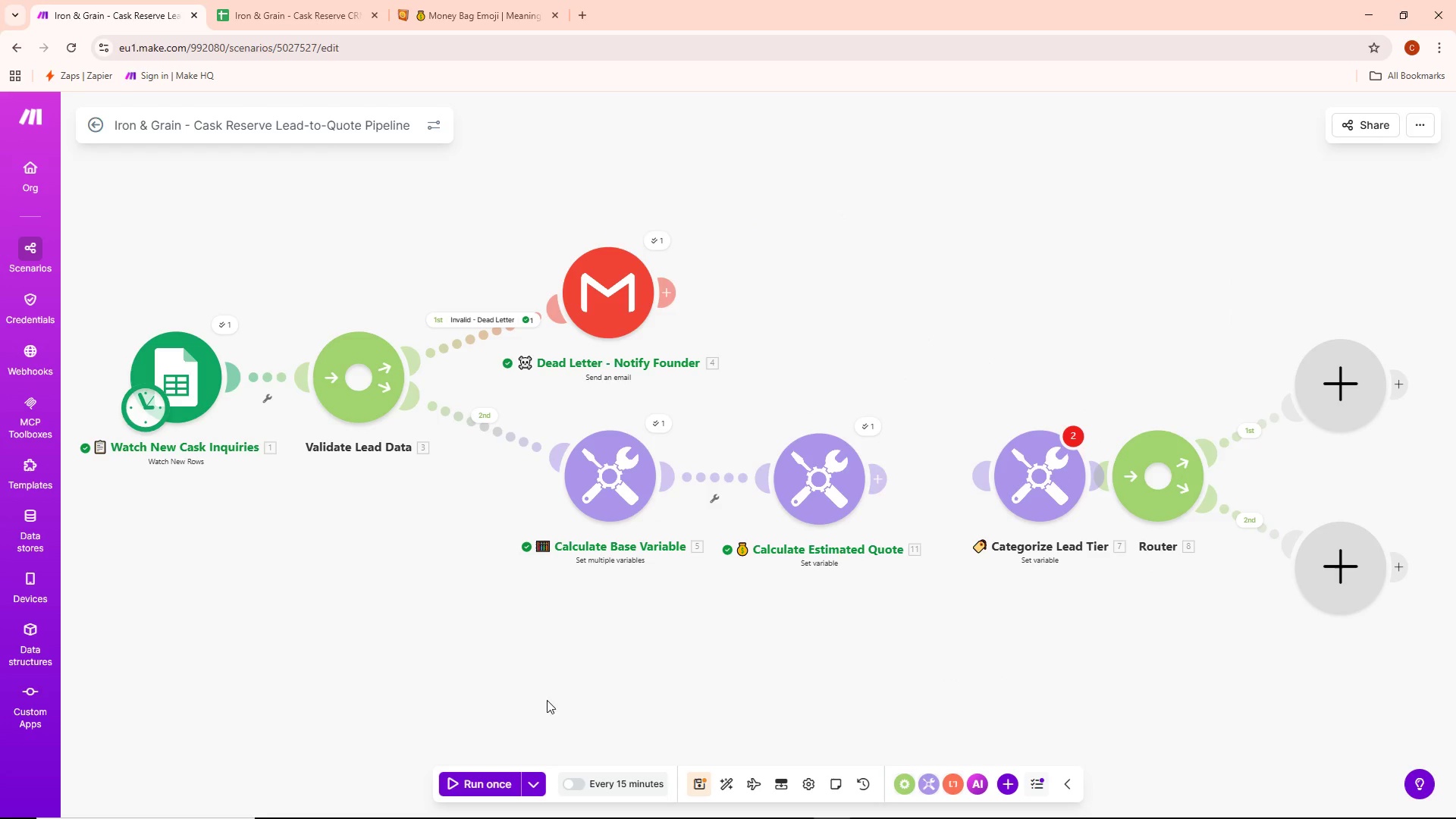 
left_click([526, 786])
 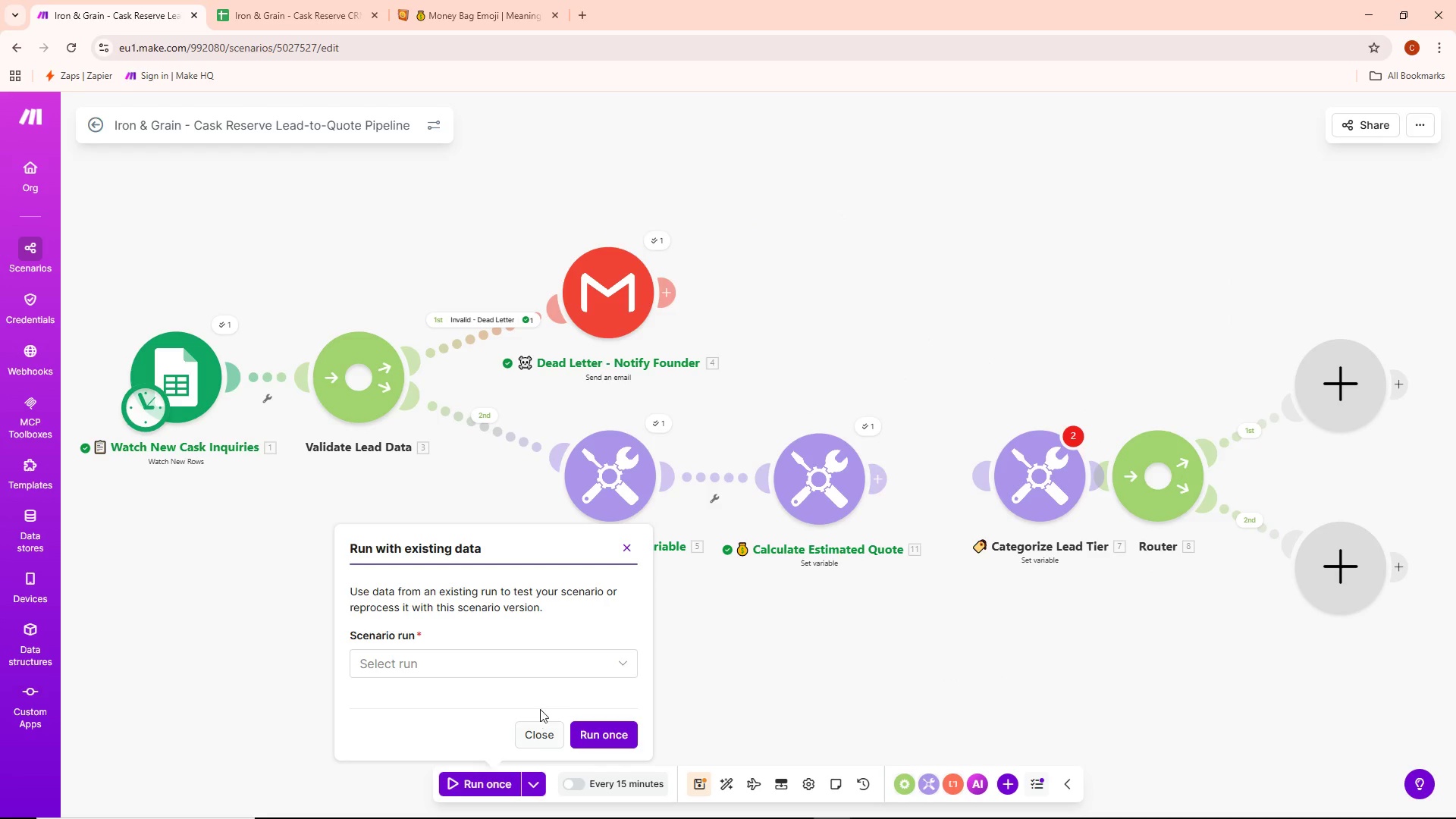 
left_click([550, 671])
 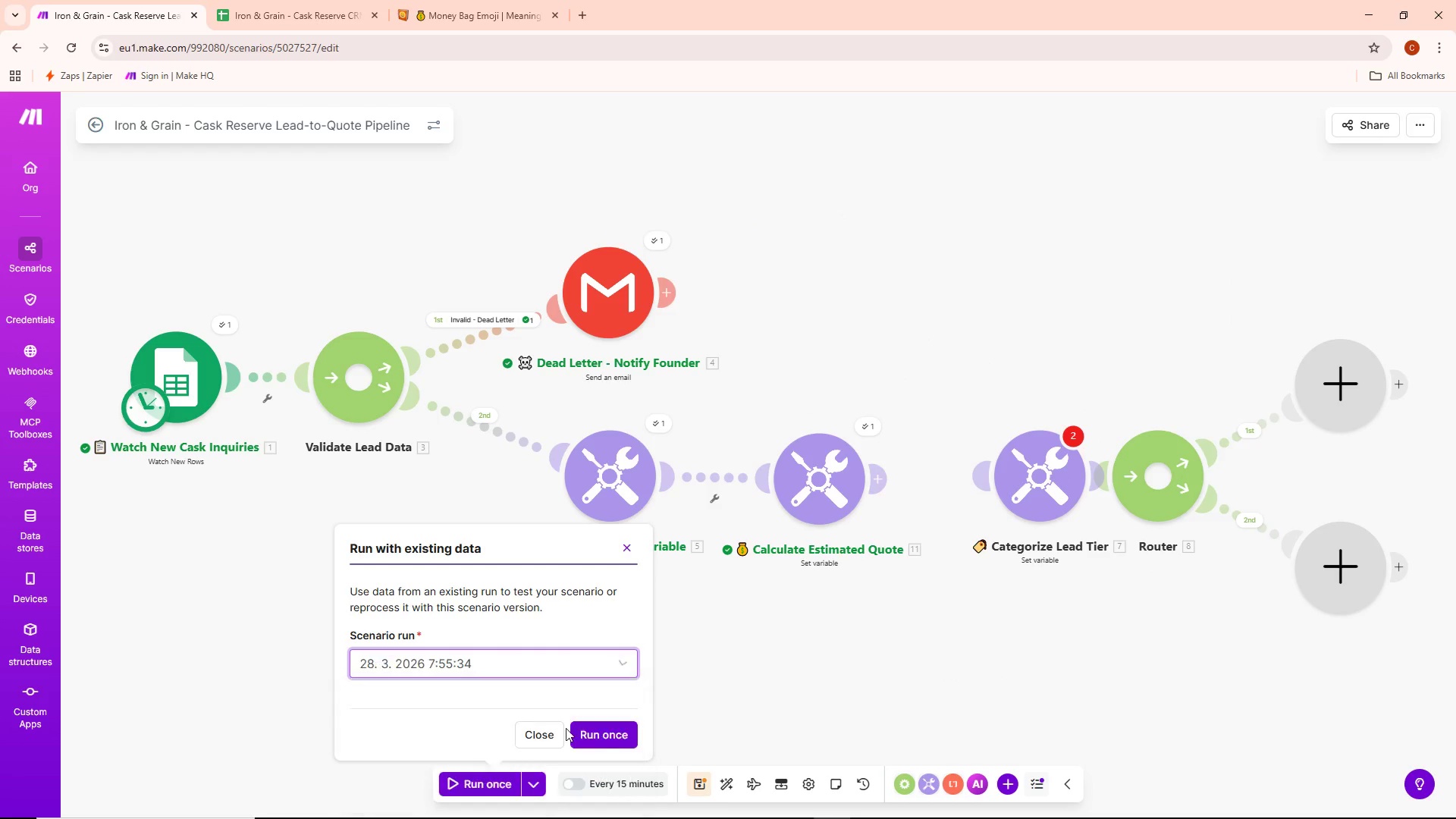 
double_click([607, 733])
 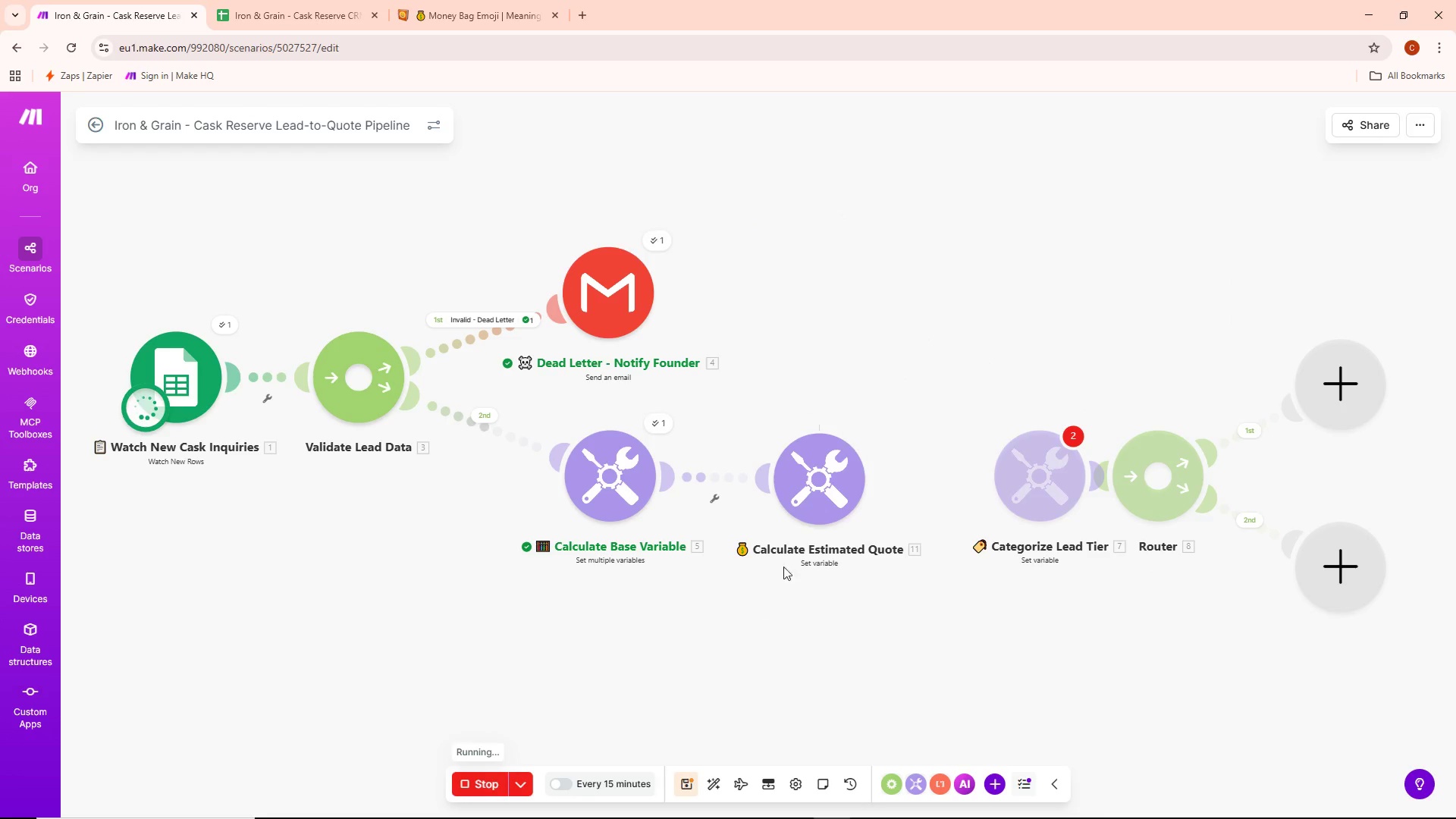 
left_click([867, 418])
 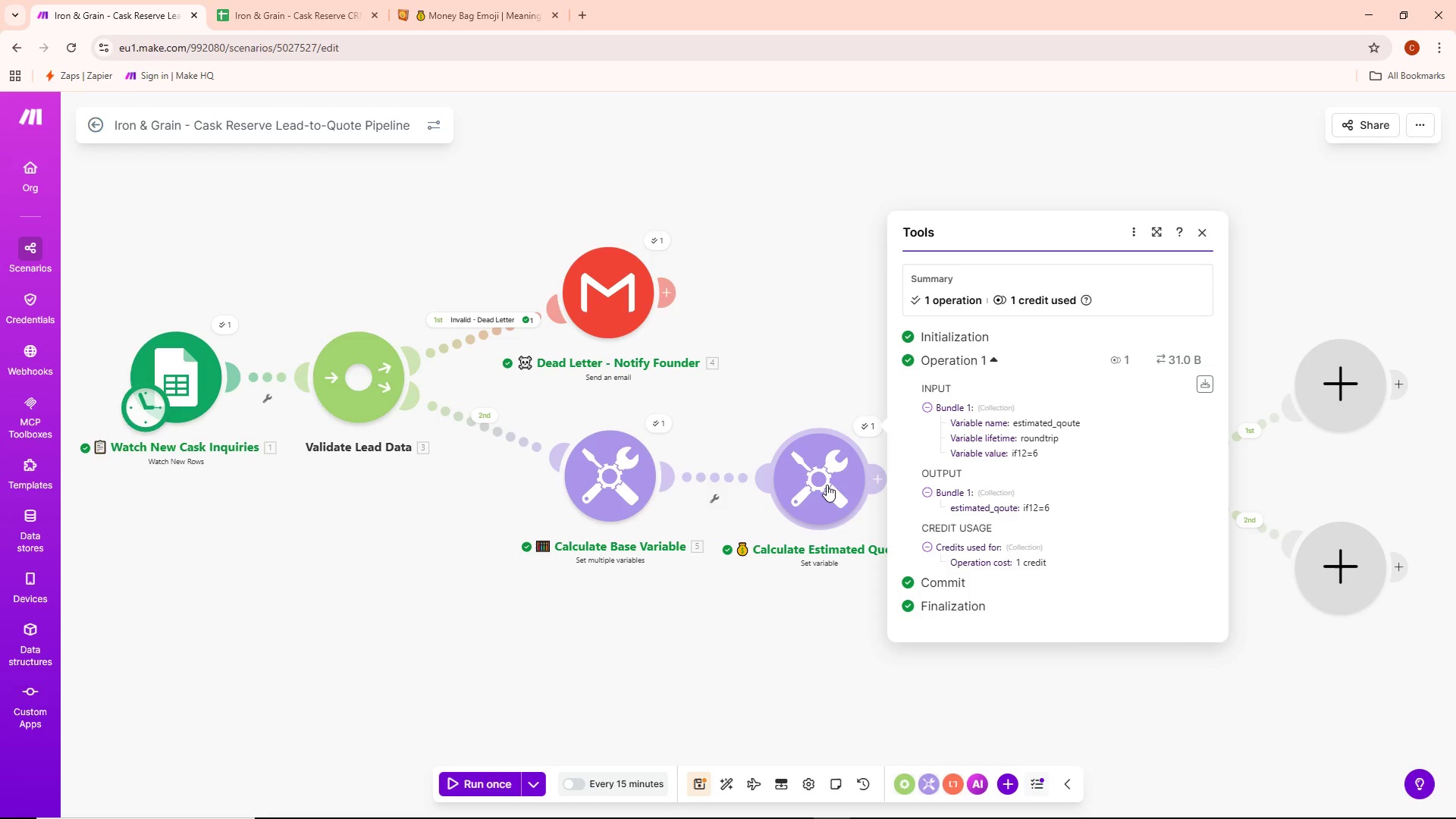 
left_click([827, 484])
 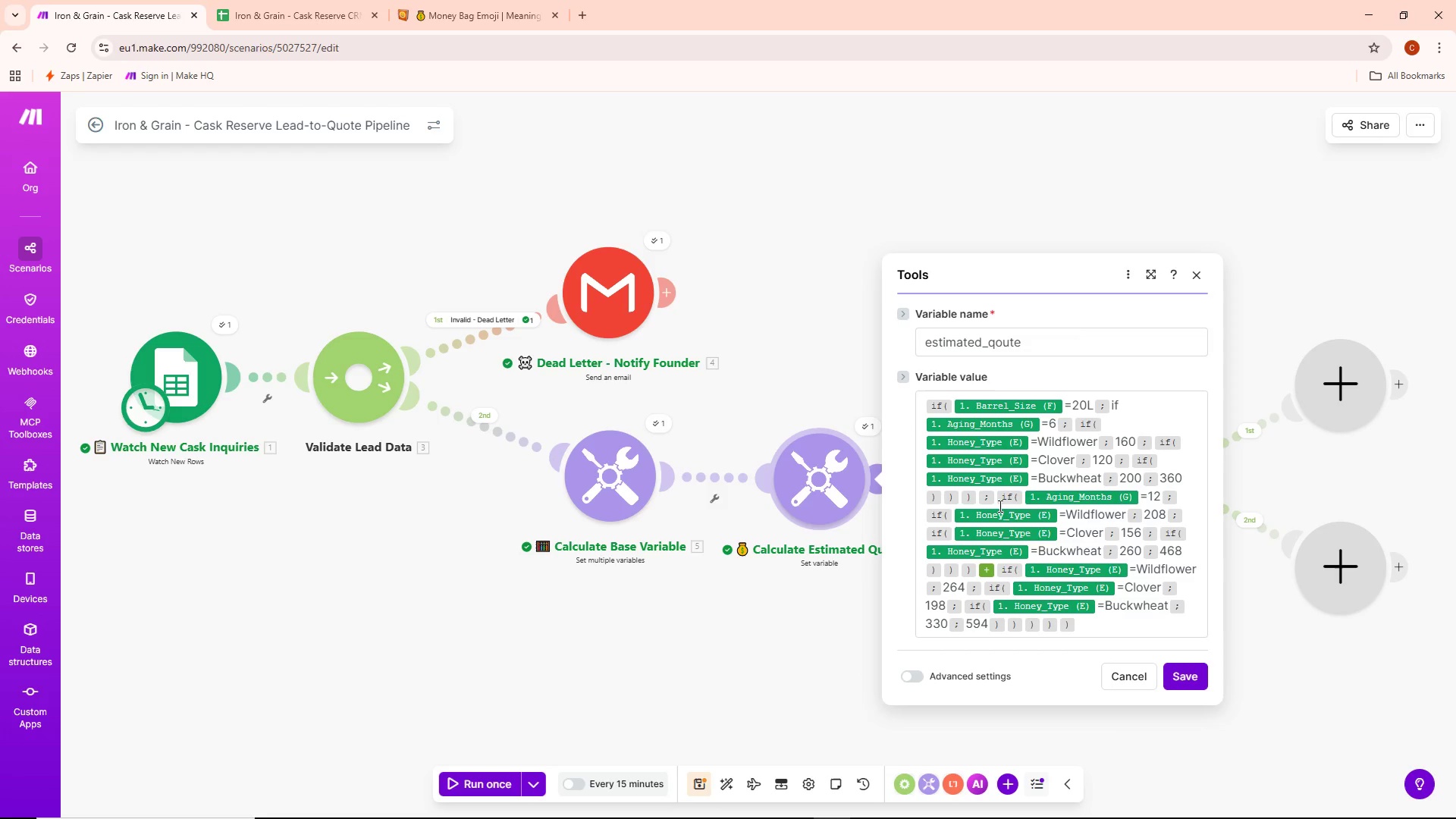 
scroll: coordinate [1004, 534], scroll_direction: down, amount: 3.0
 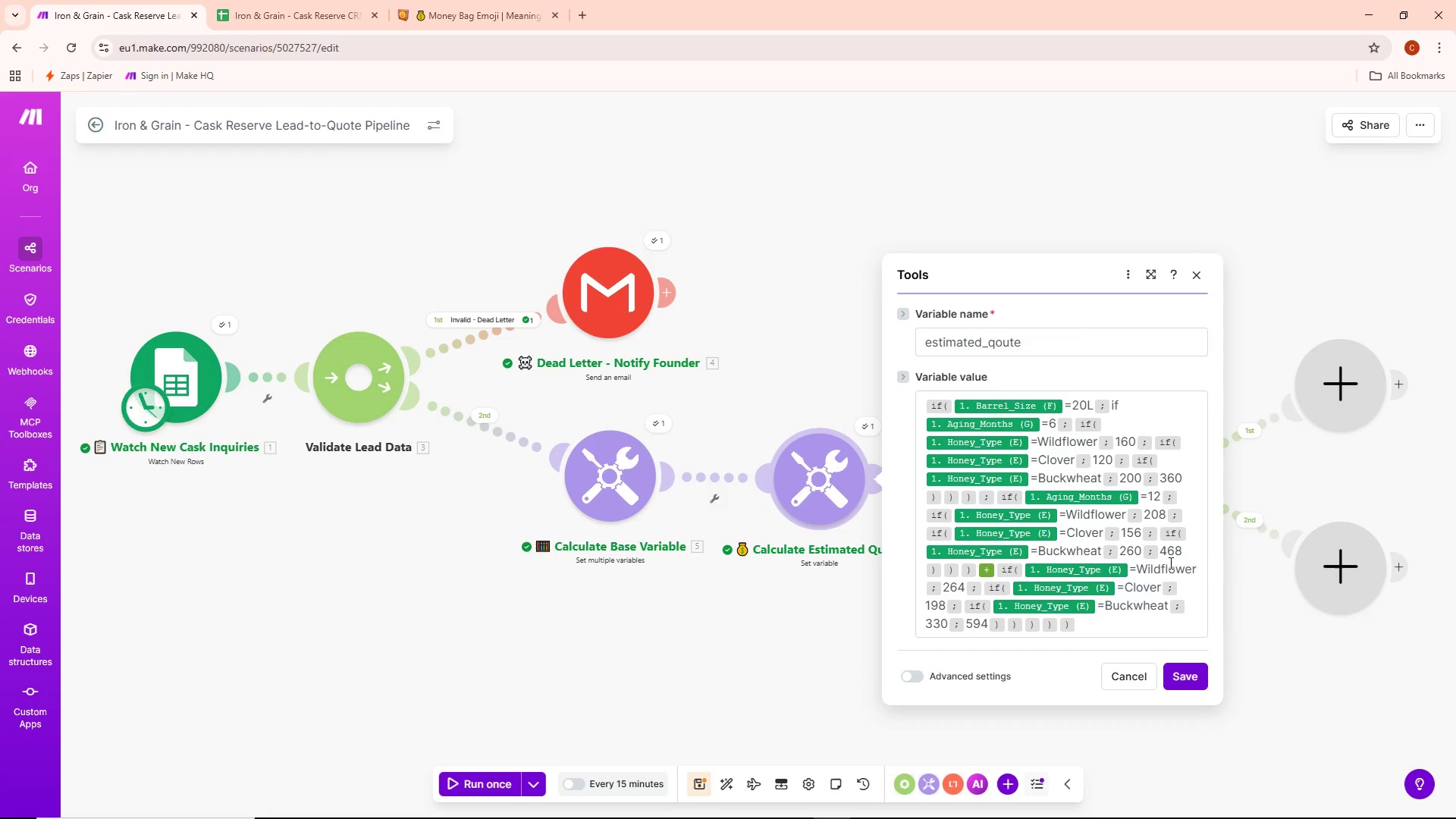 
wait(5.8)
 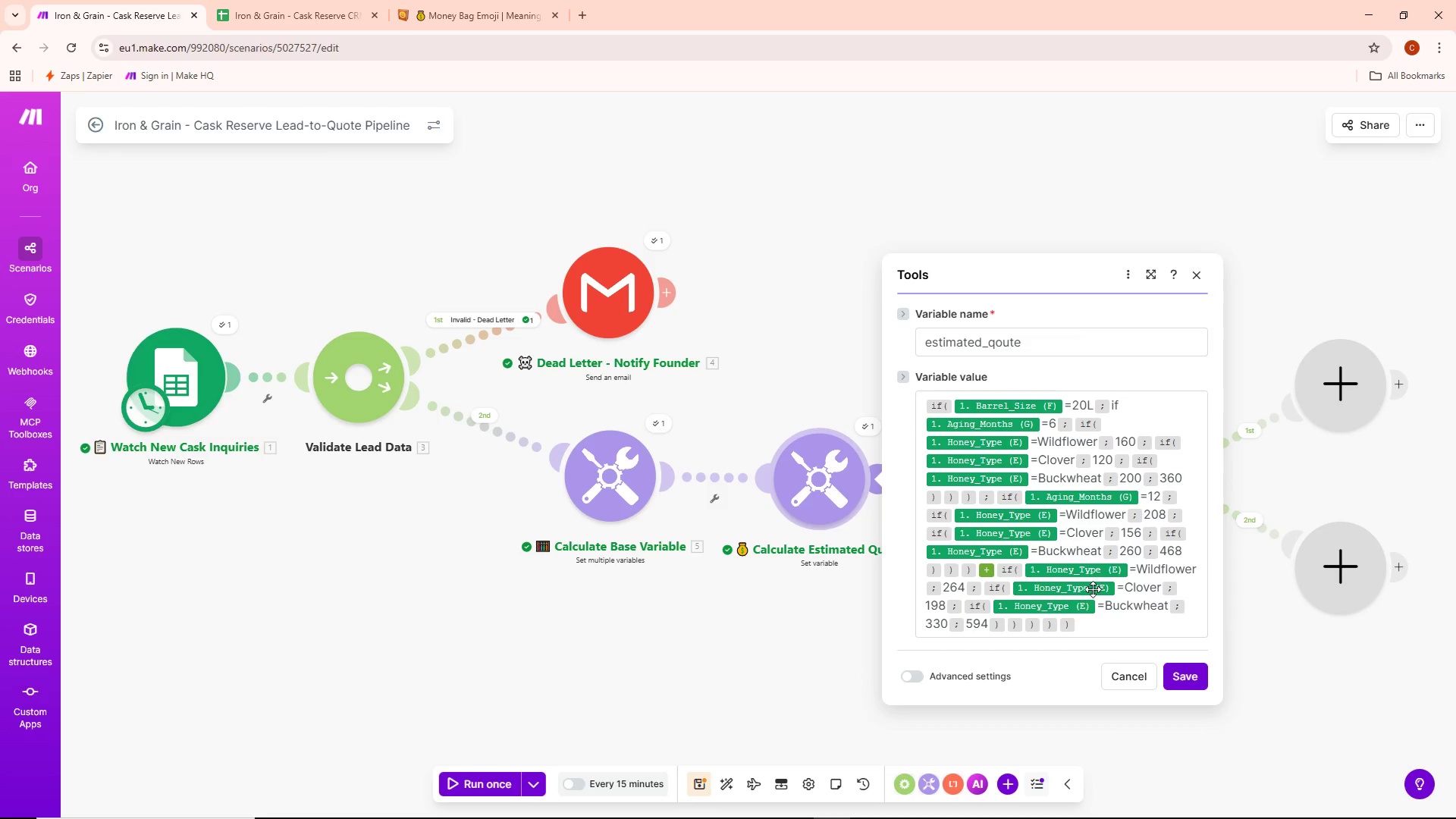 
mouse_move([1000, 570])
 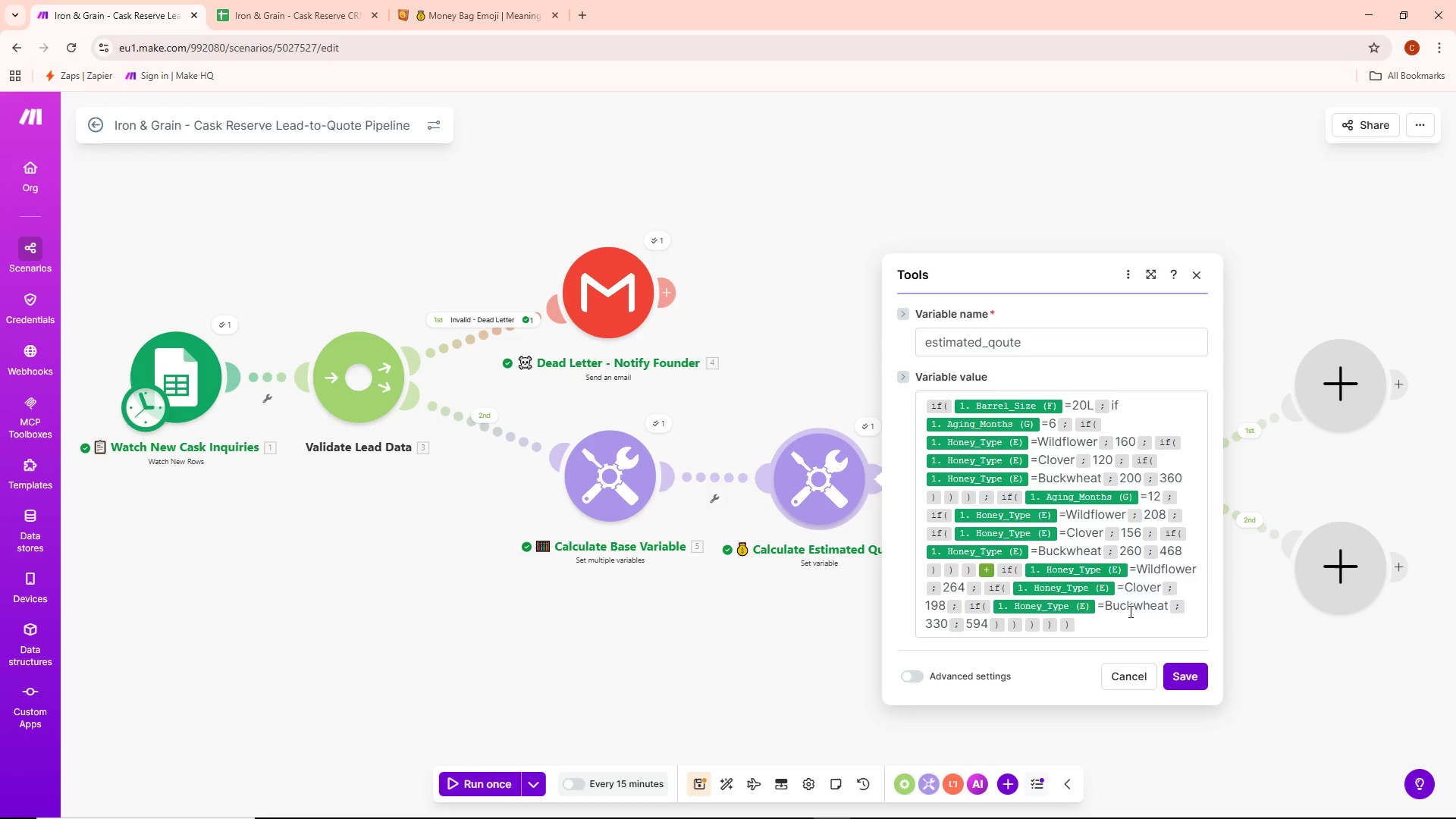 
wait(16.58)
 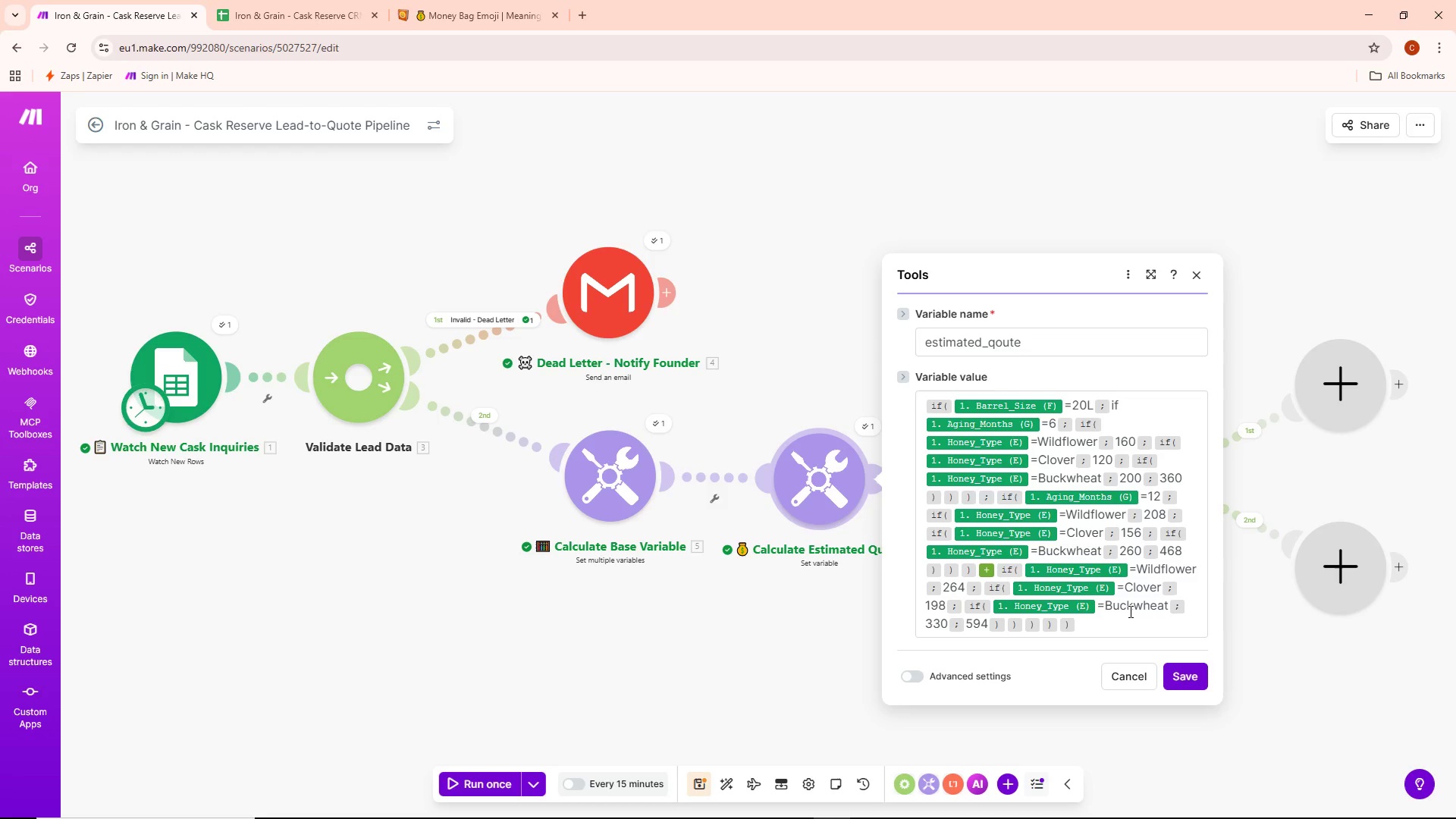 
left_click([879, 425])
 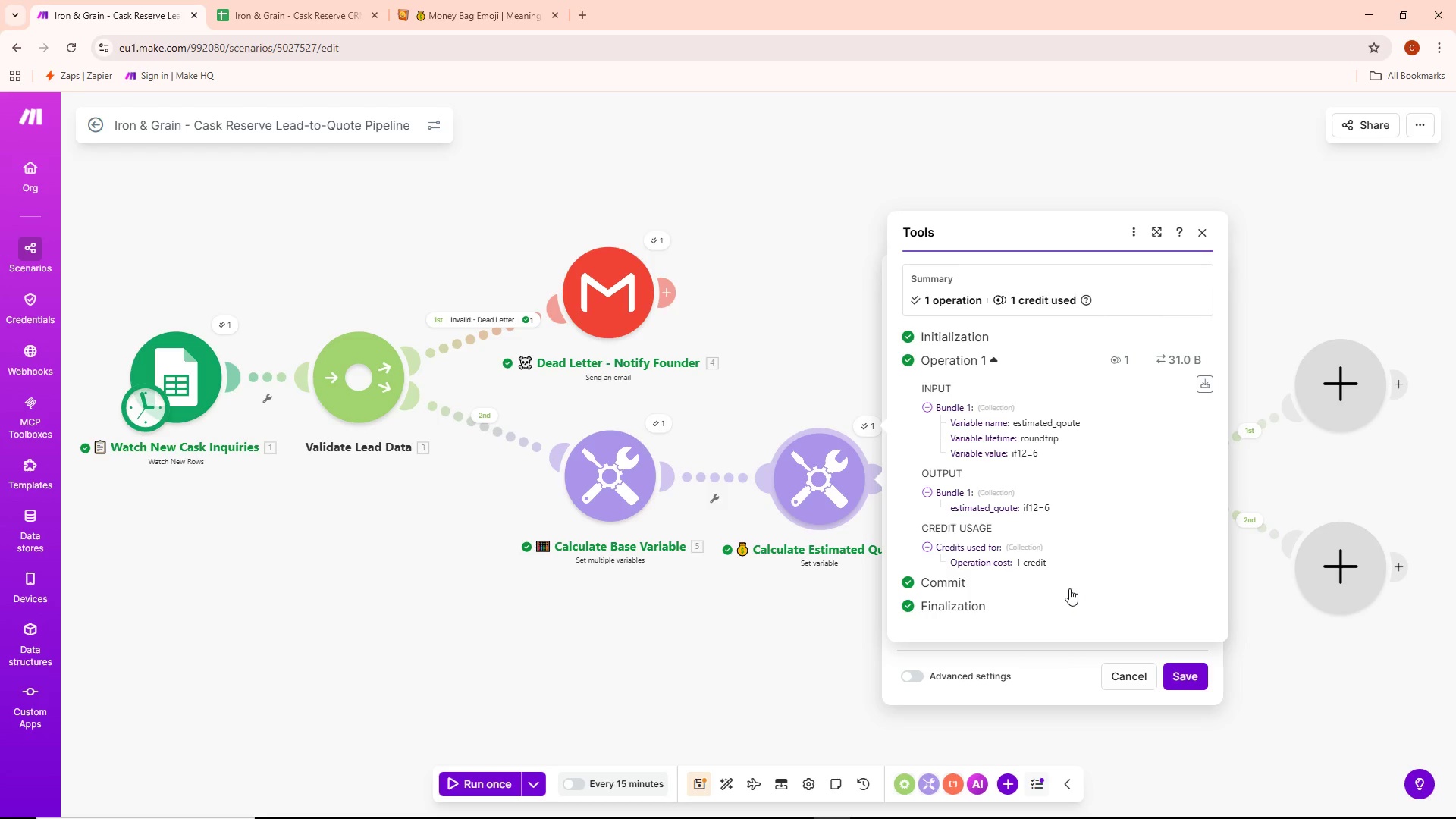 
wait(57.52)
 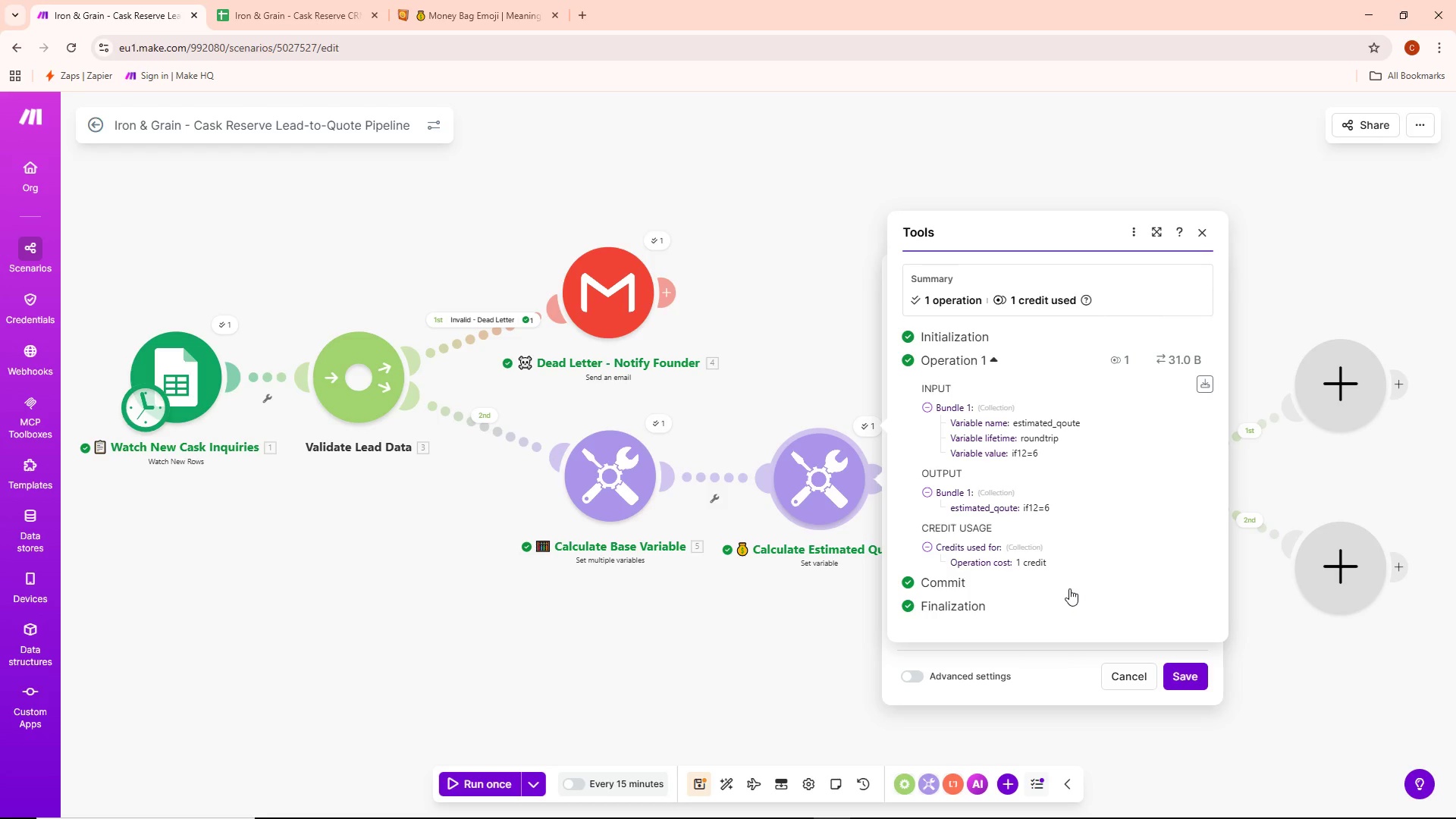 
double_click([785, 491])
 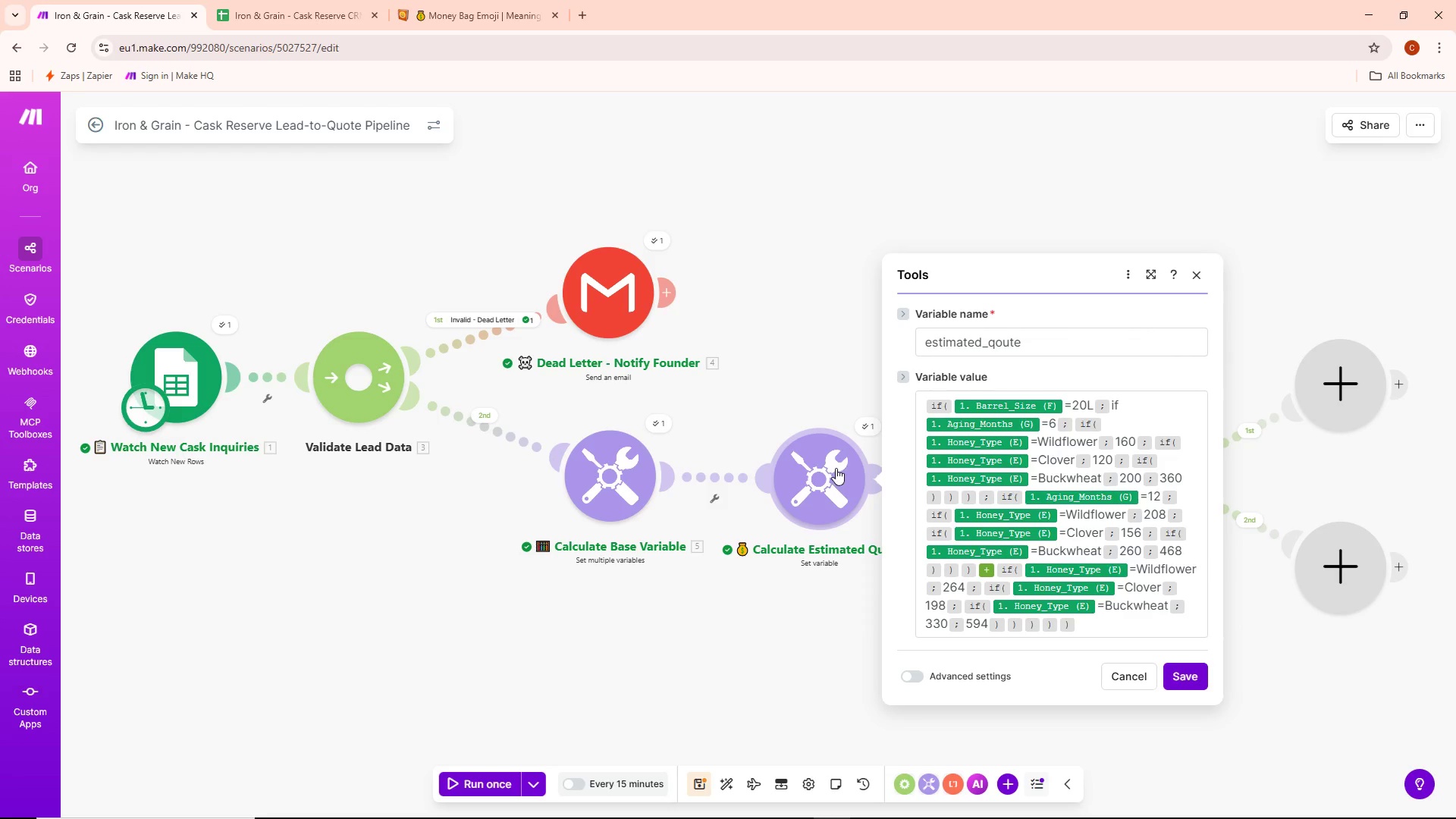 
wait(9.12)
 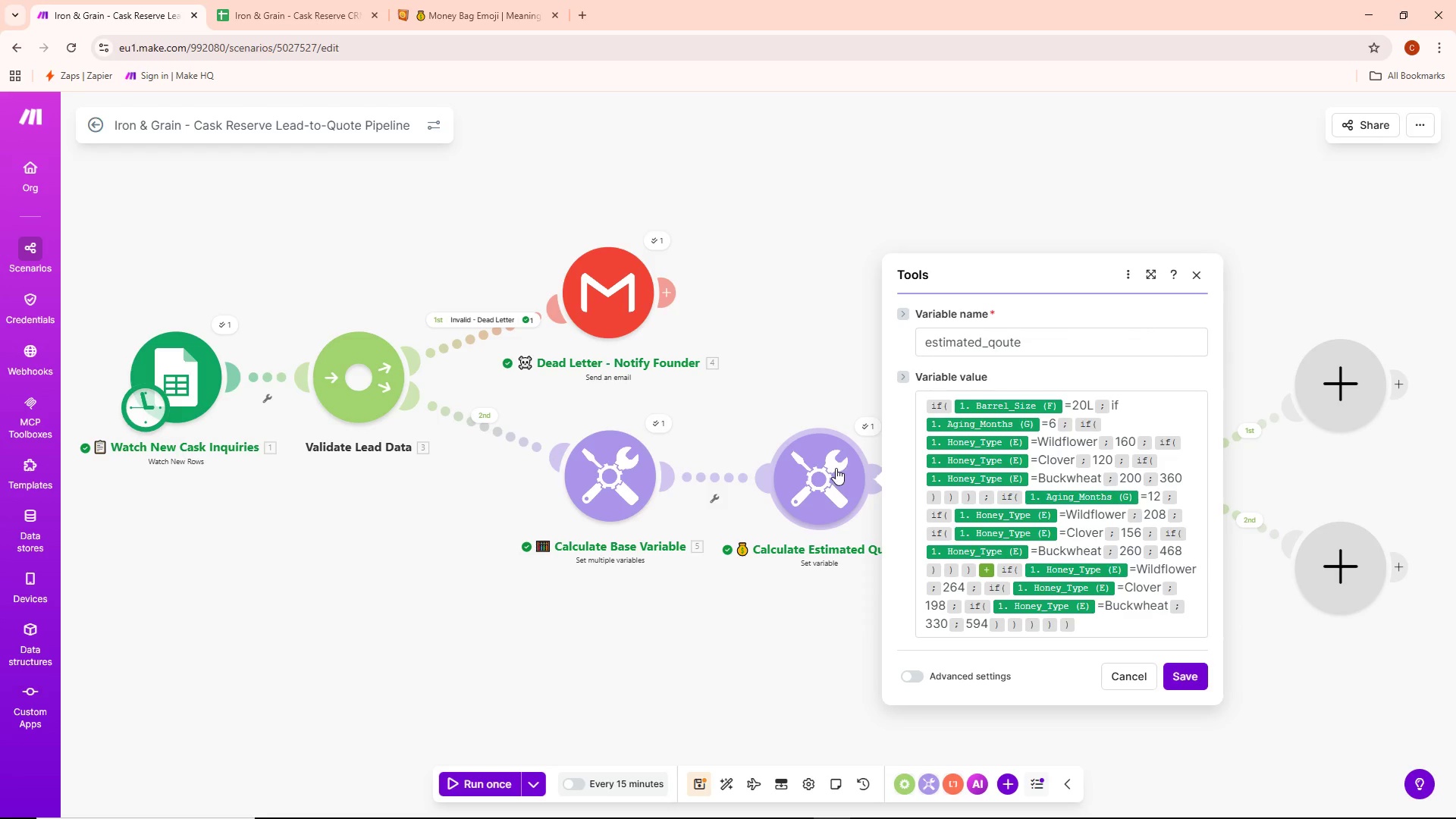 
left_click([925, 409])
 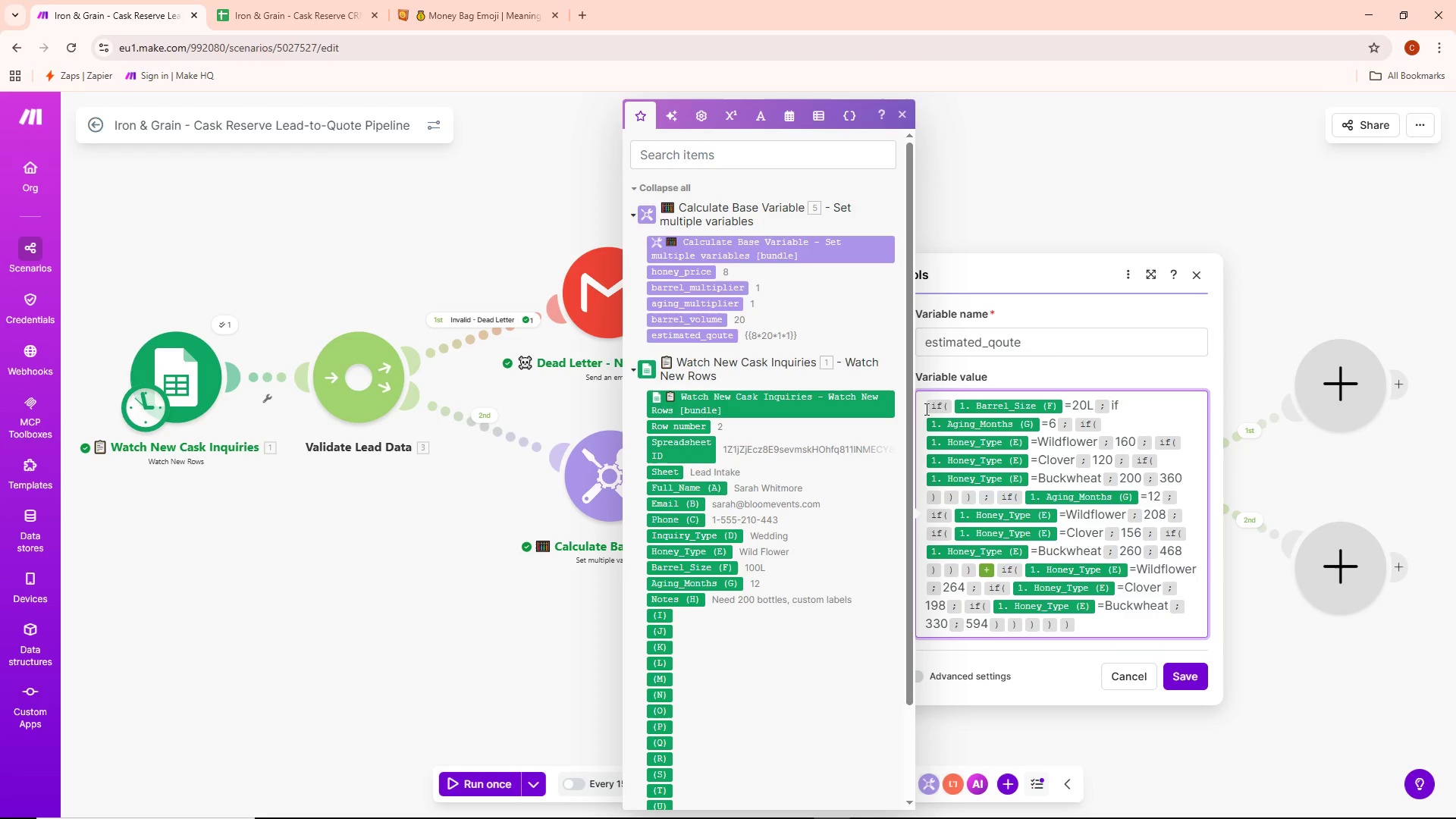 
key(Shift+BracketLeft)
 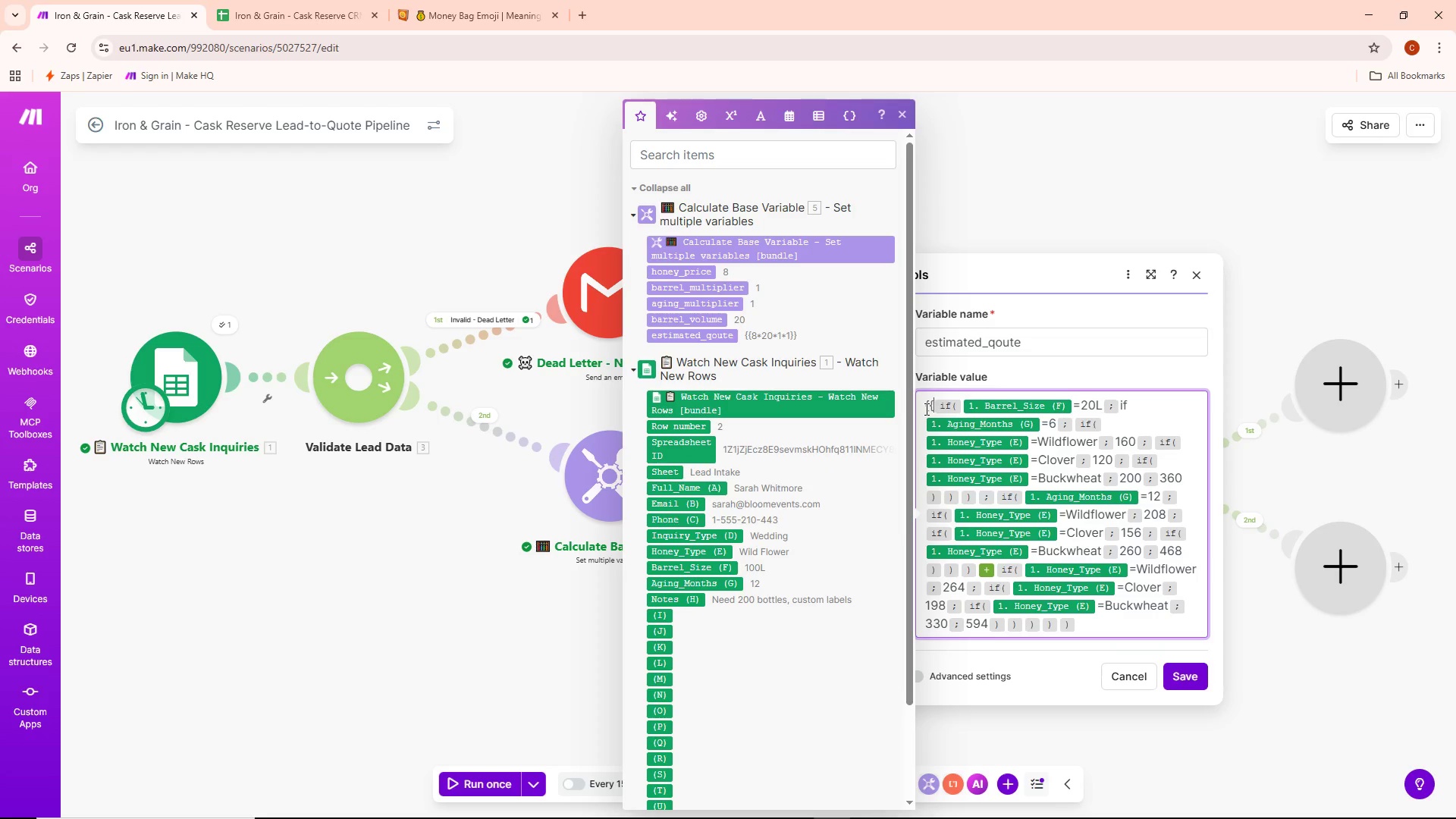 
key(Shift+BracketLeft)
 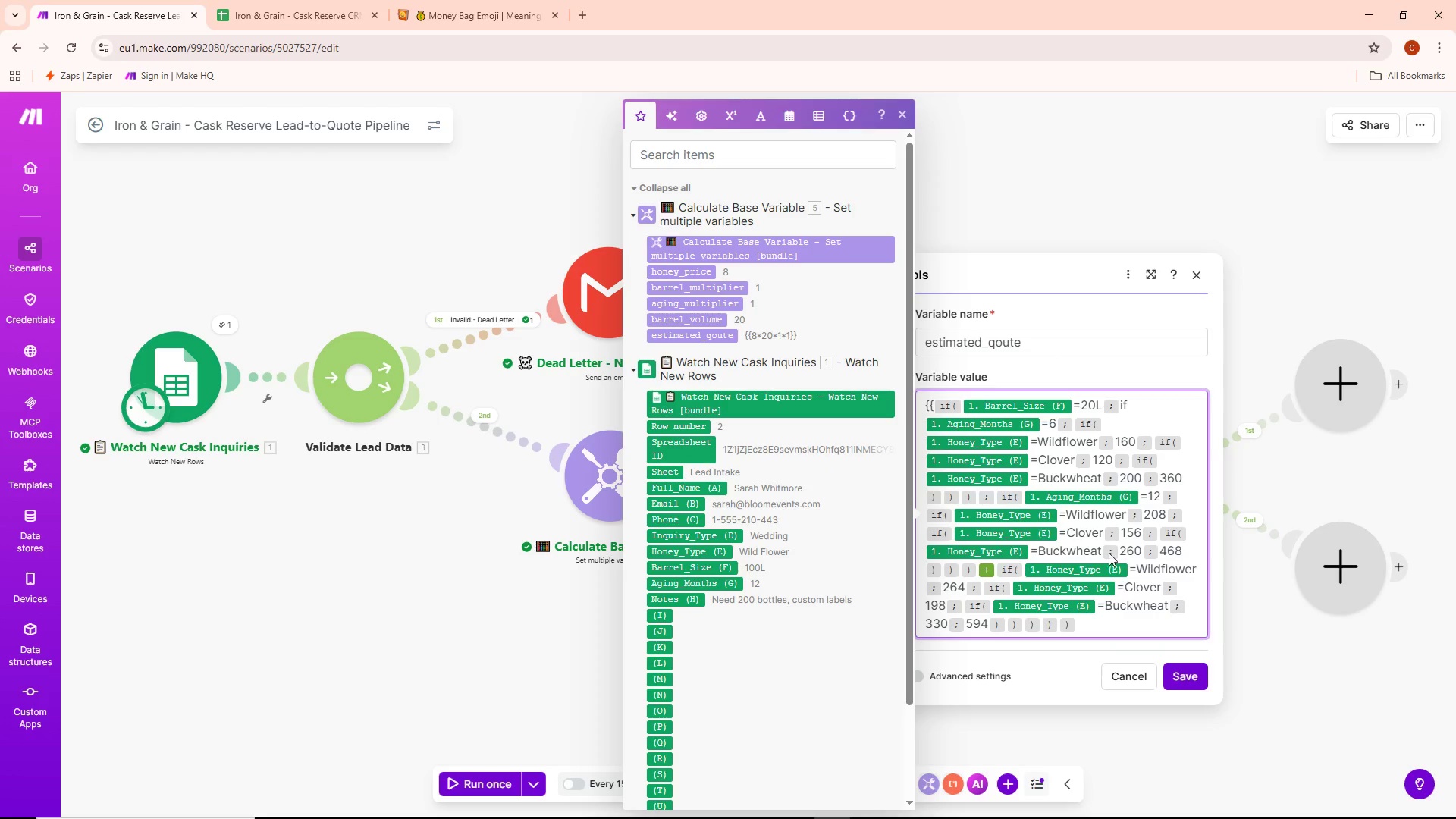 
left_click([1095, 624])
 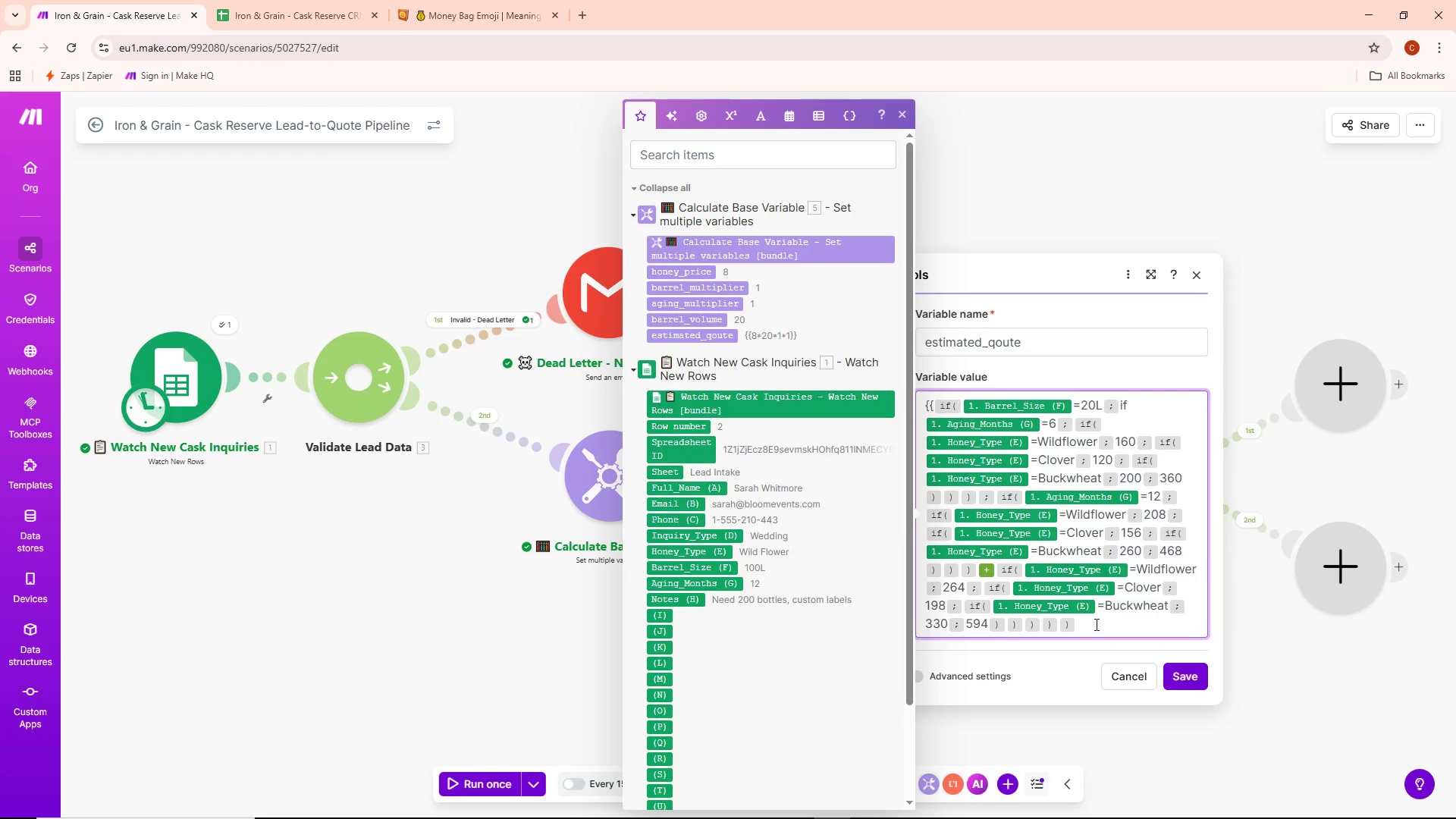 
key(Shift+BracketRight)
 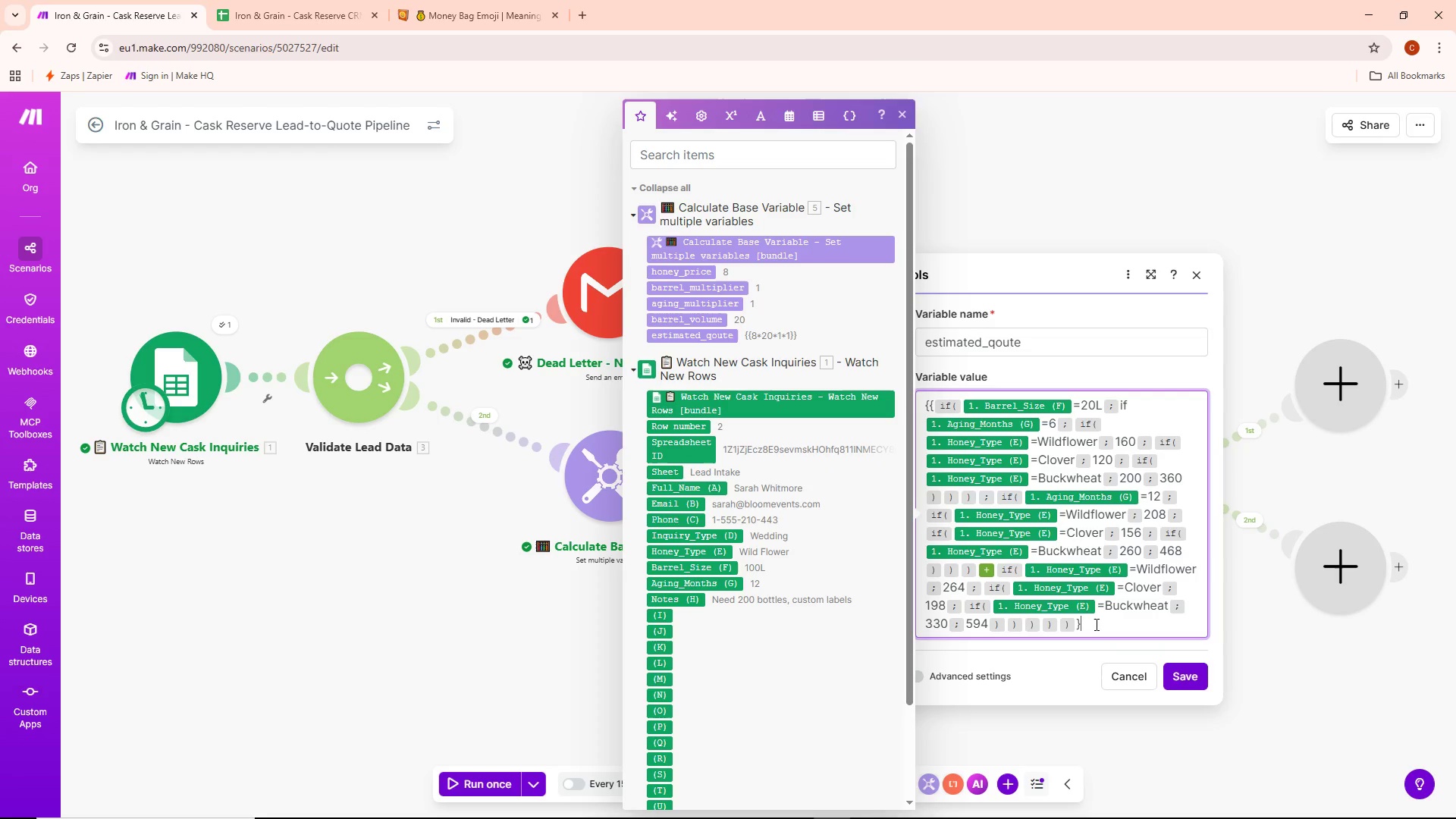 
key(Shift+BracketRight)
 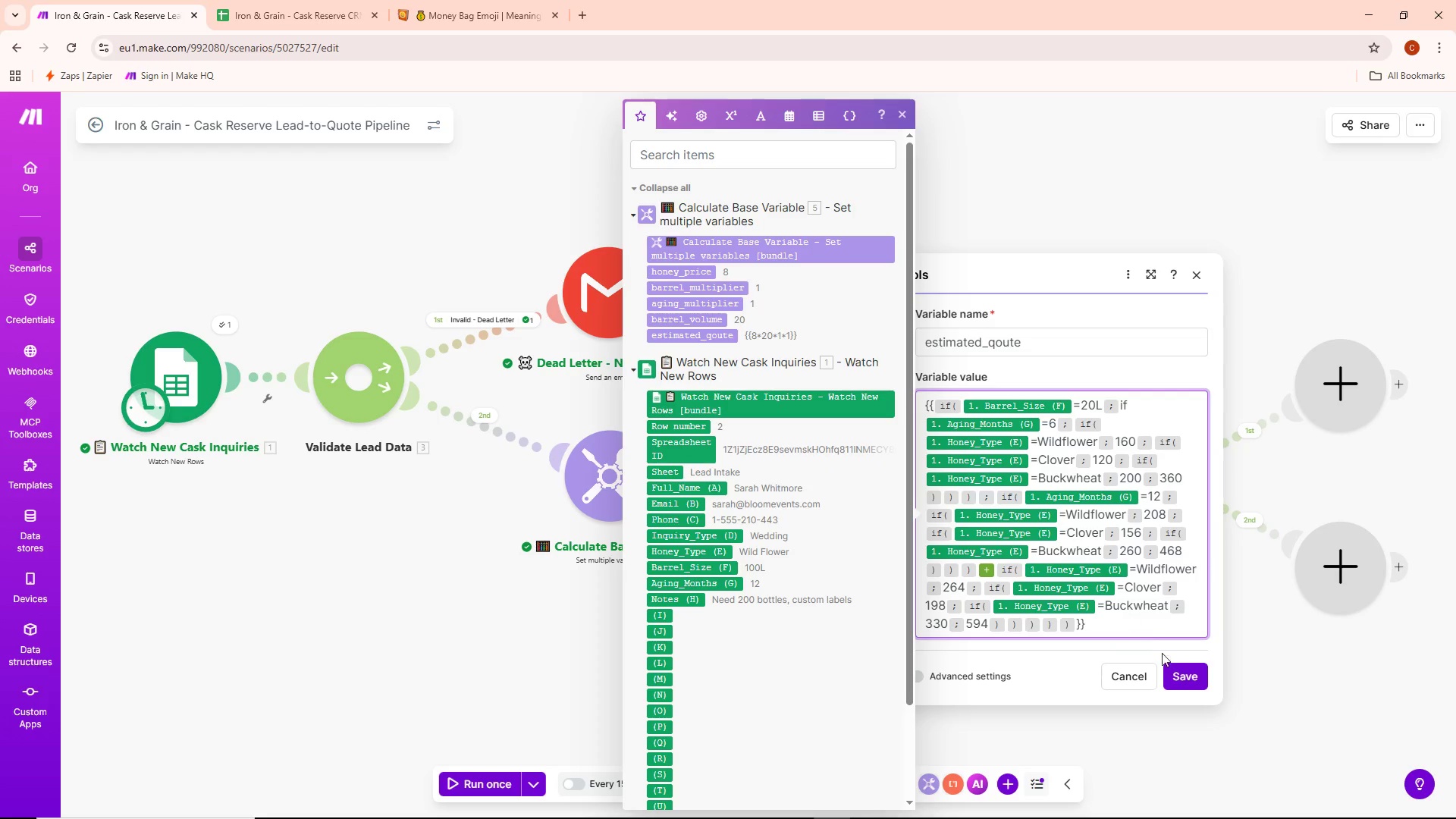 
left_click([1178, 678])
 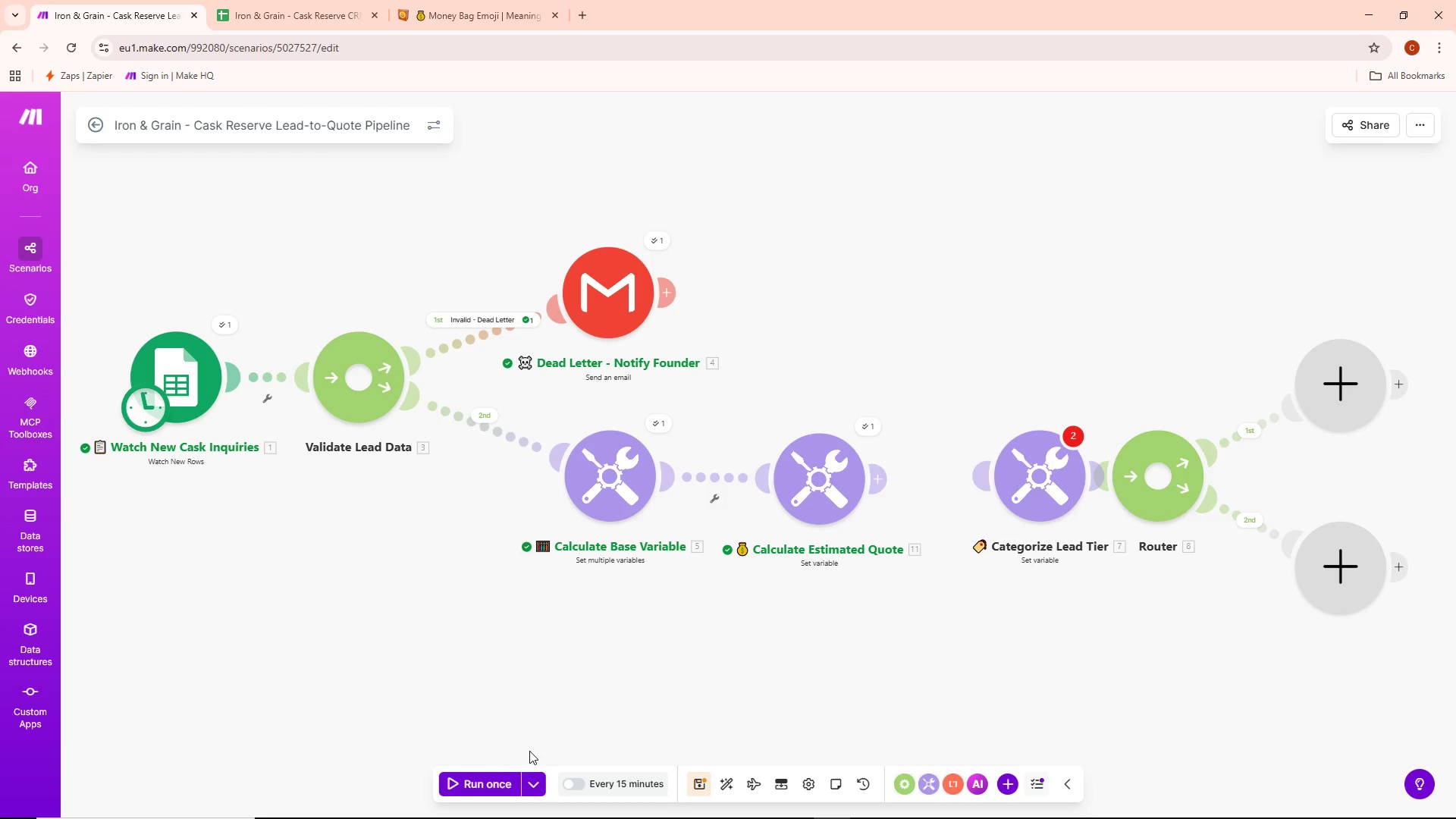 
double_click([527, 776])
 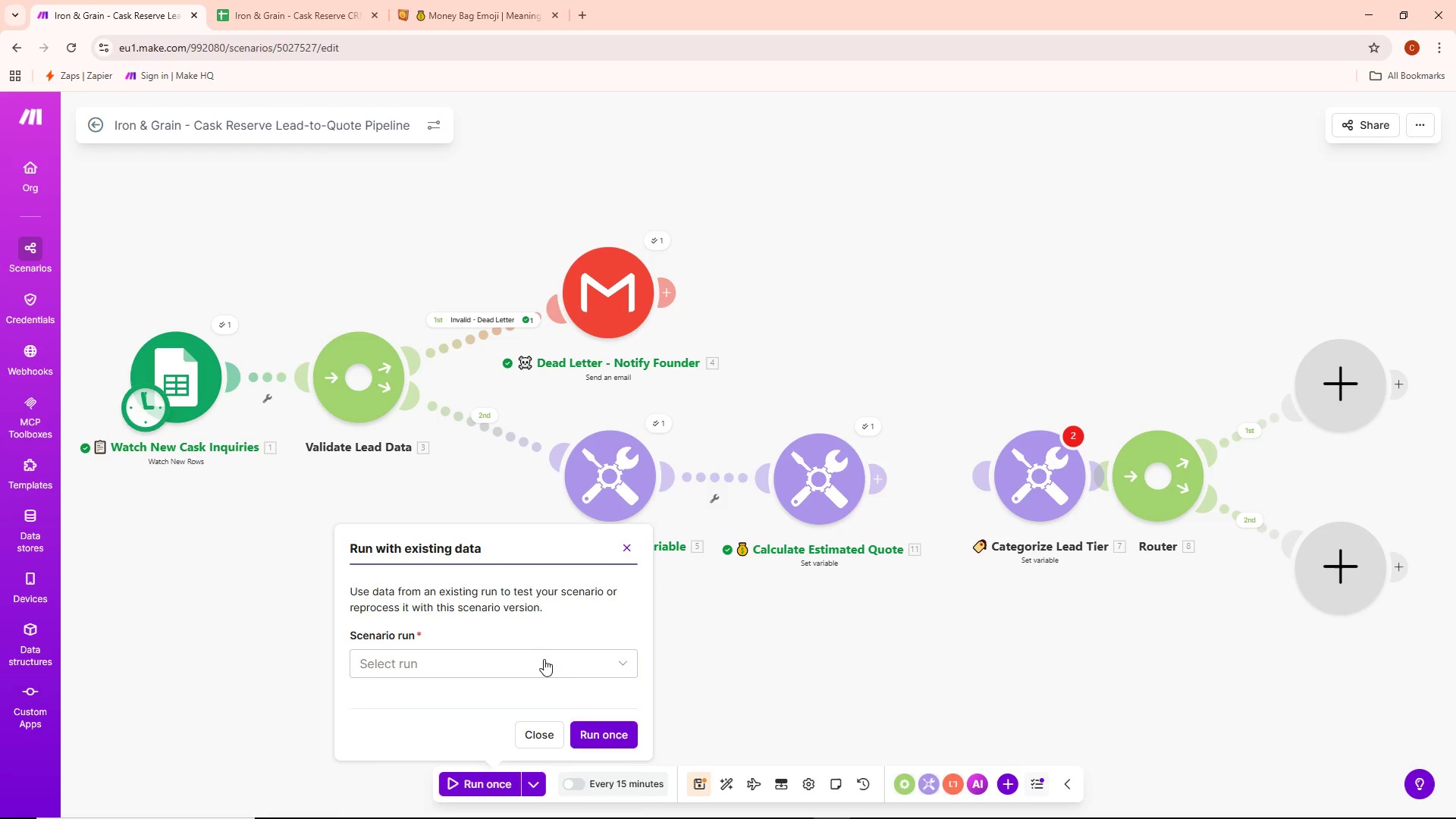 
double_click([528, 695])
 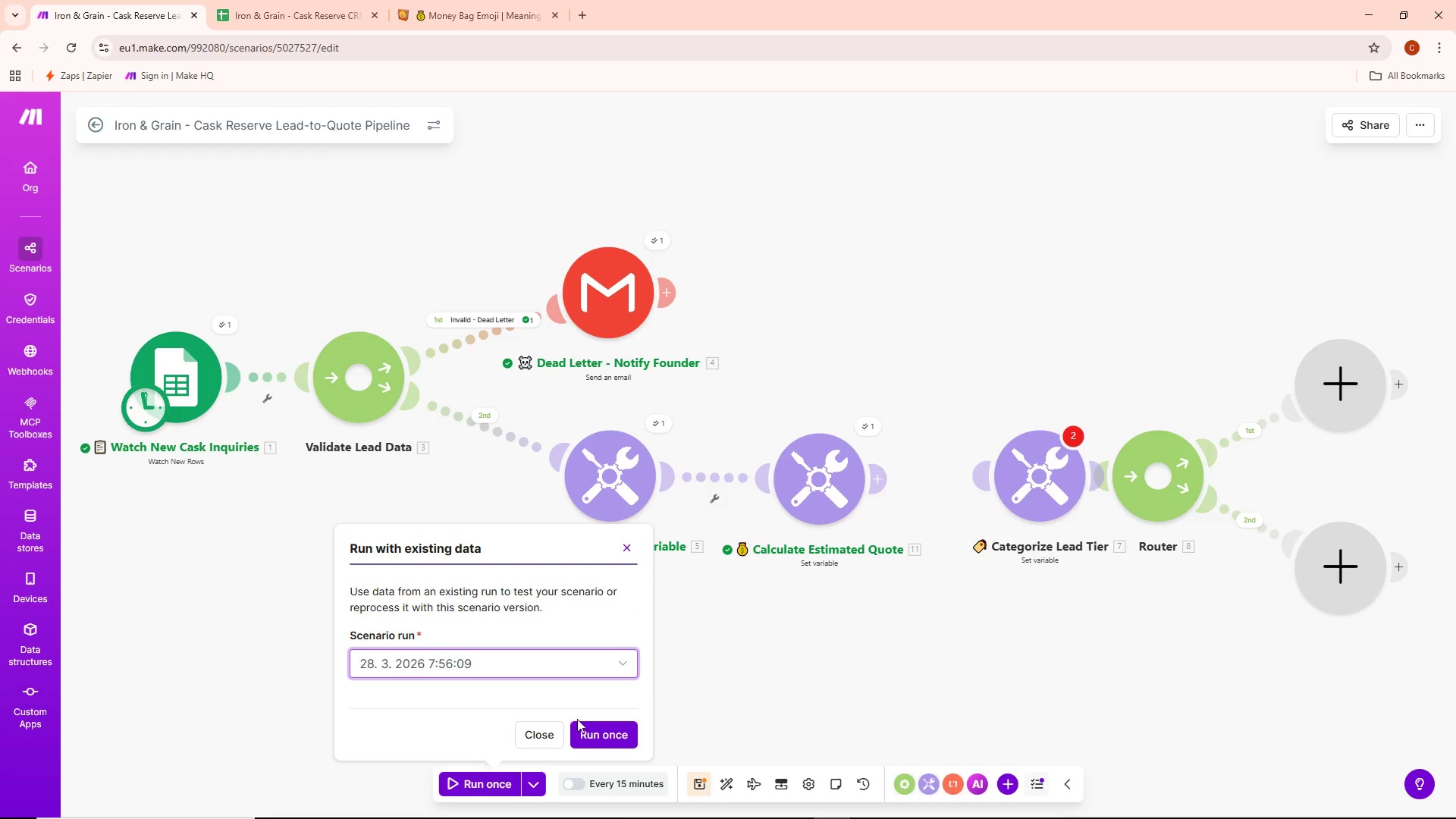 
triple_click([592, 723])
 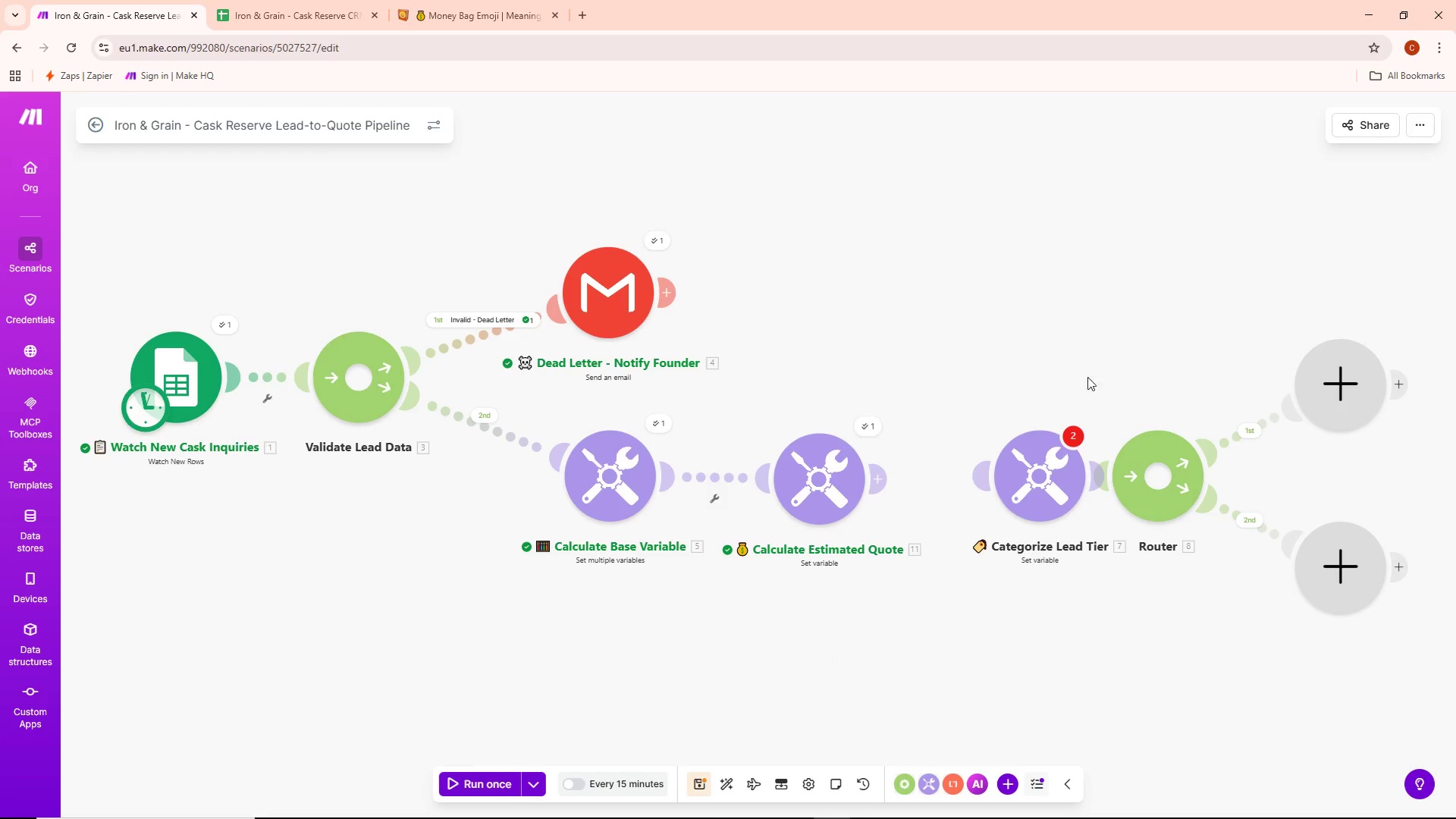 
left_click([869, 435])
 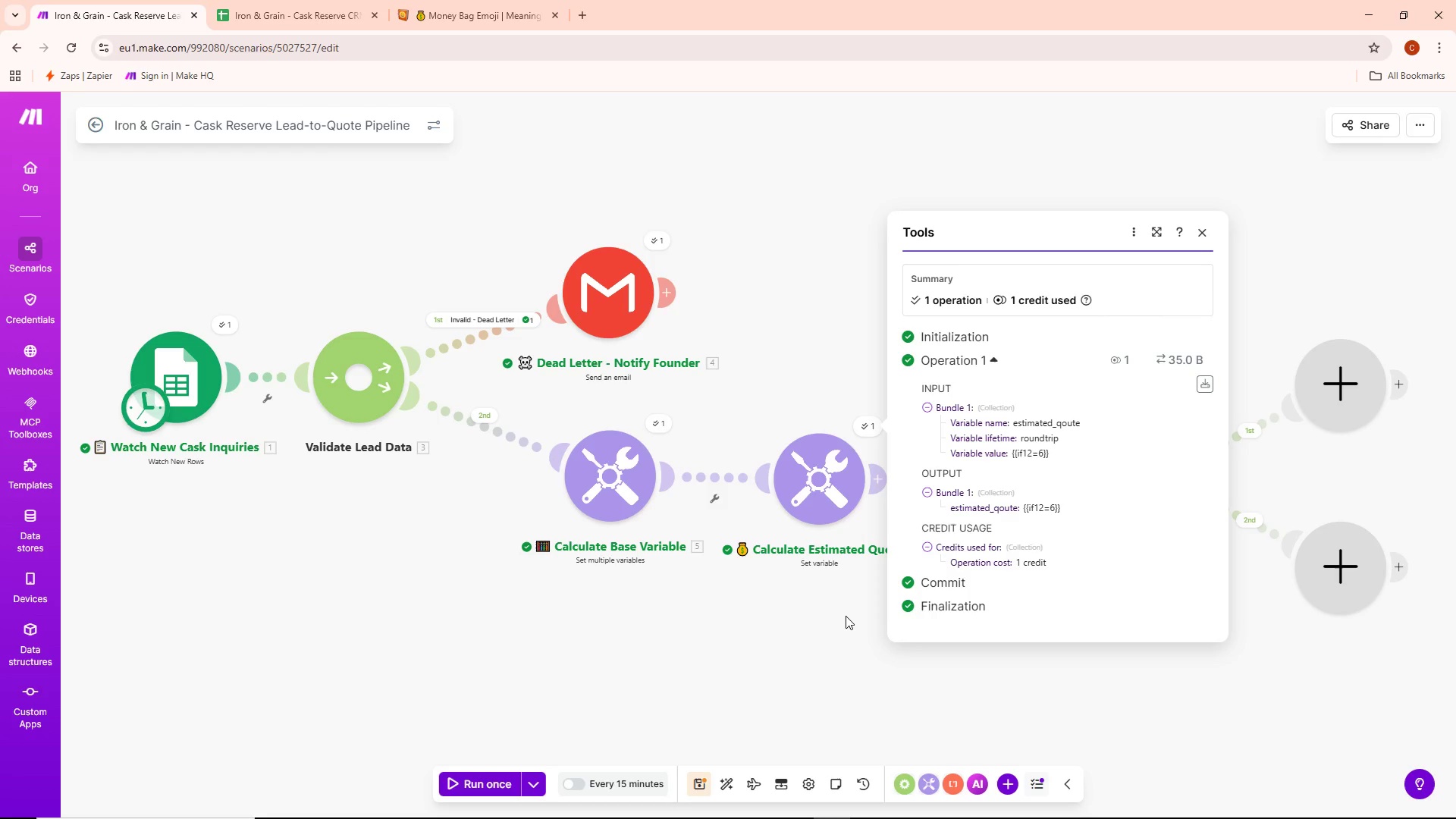 
wait(36.56)
 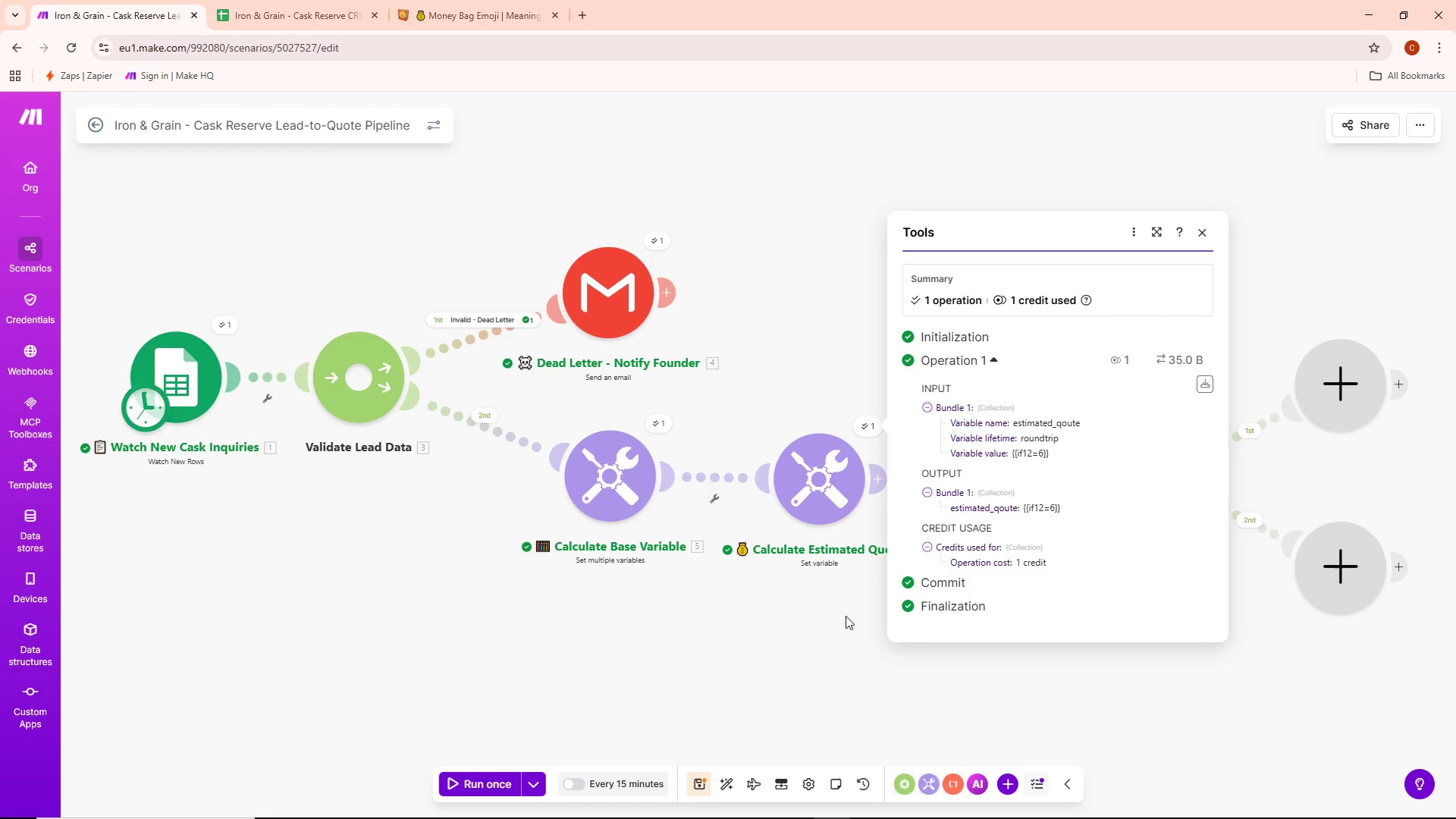 
double_click([799, 497])
 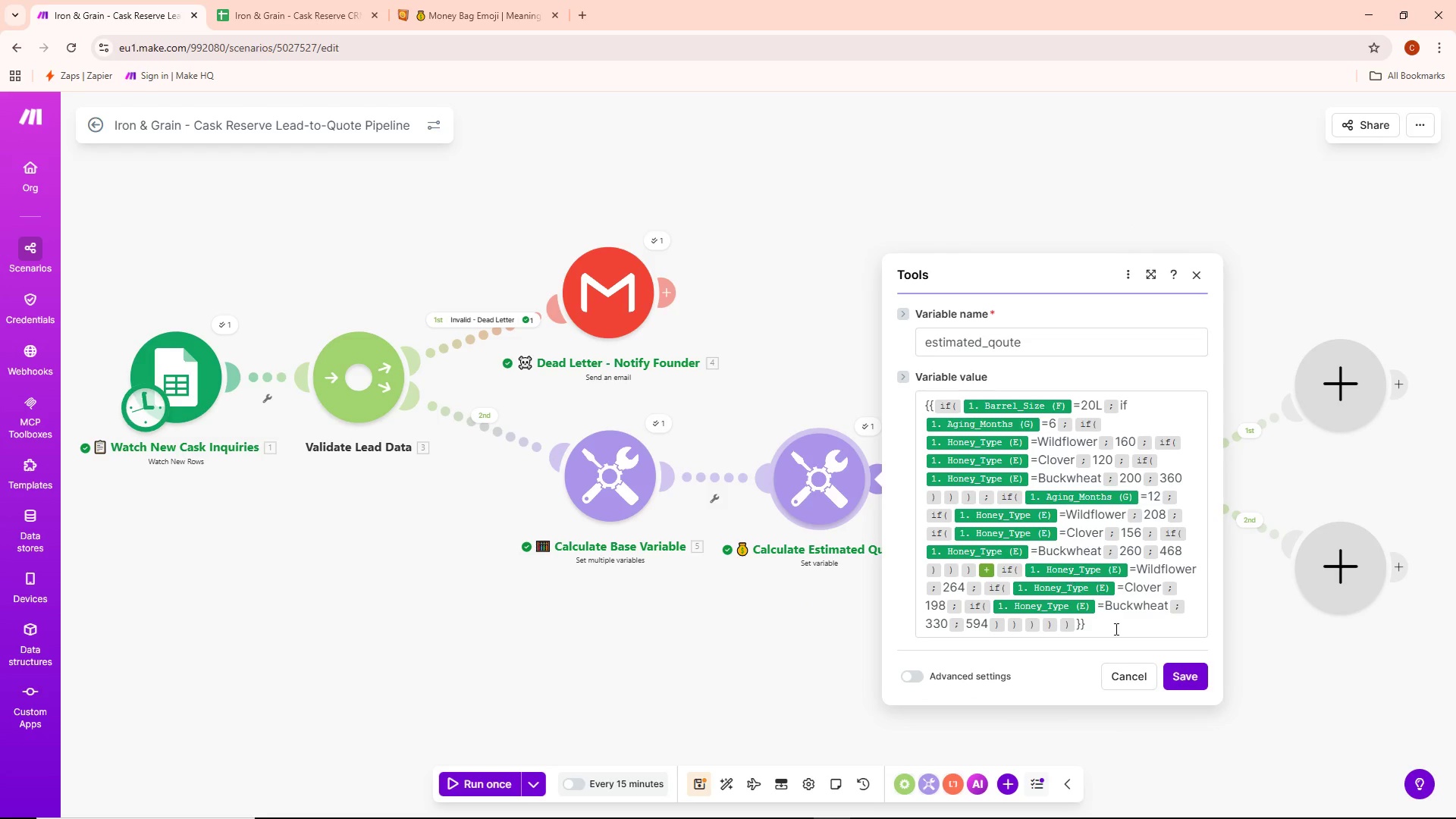 
left_click([1107, 629])
 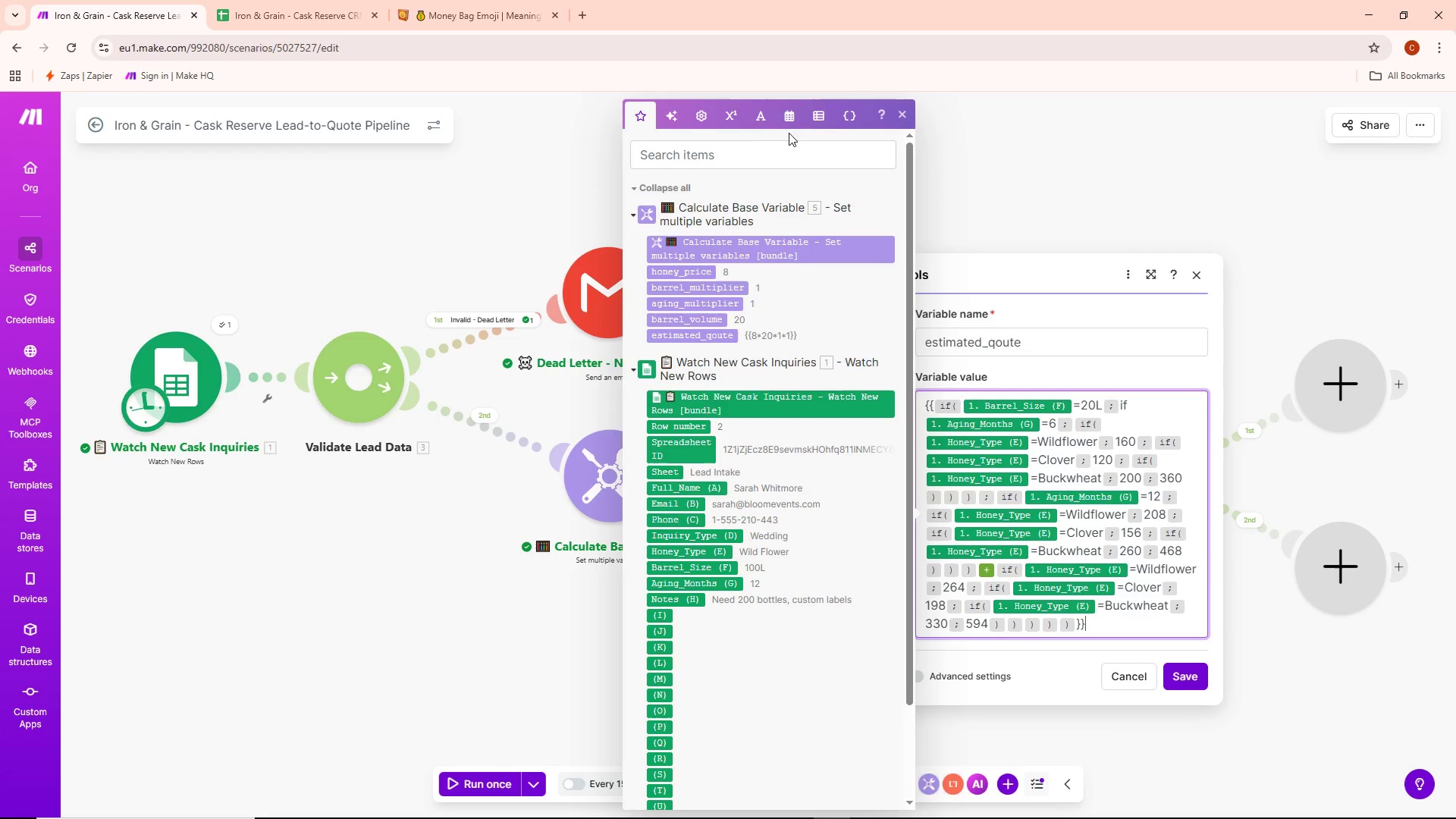 
left_click([726, 108])
 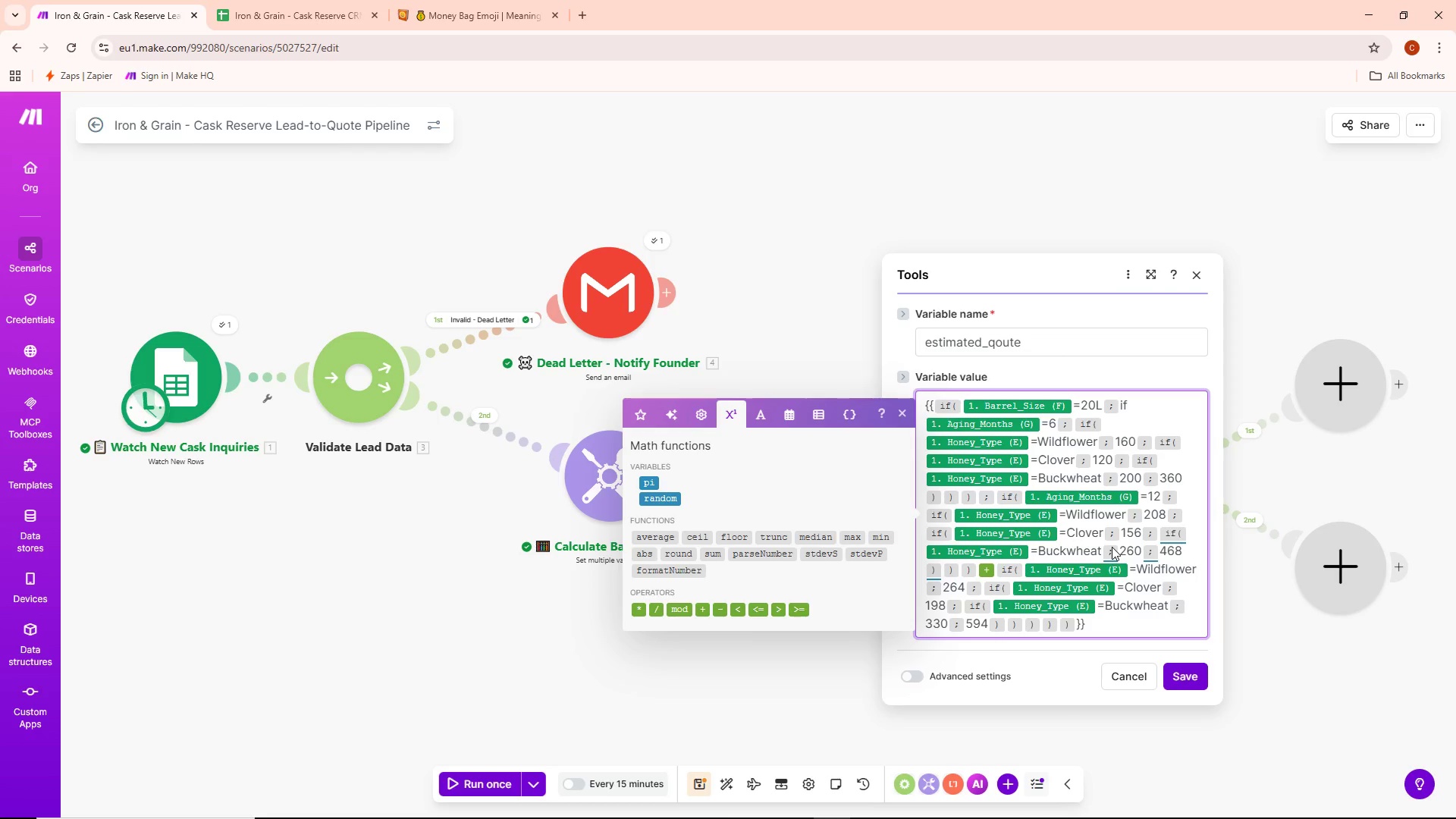 
wait(43.0)
 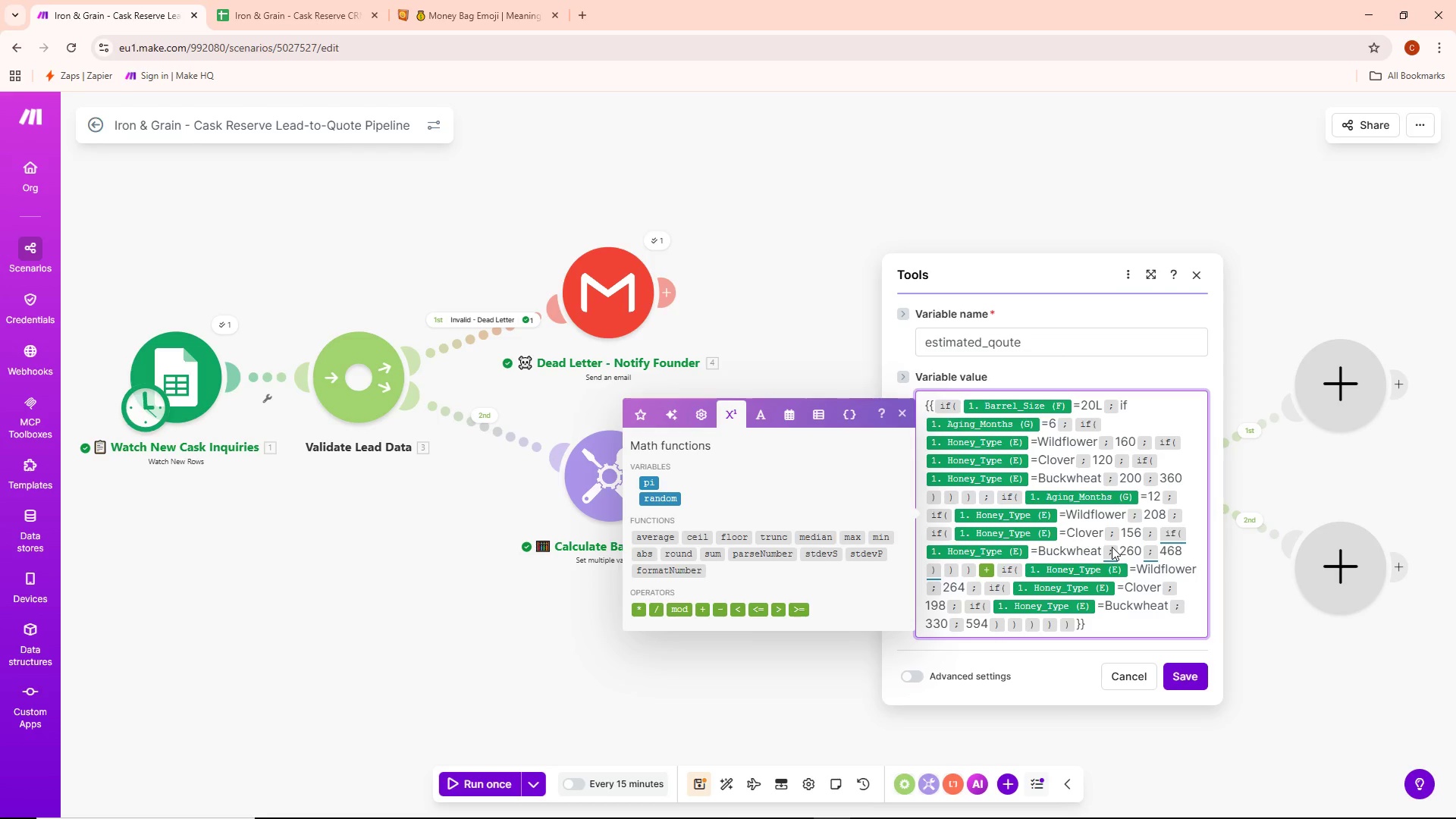 
key(Alt+AltLeft)
 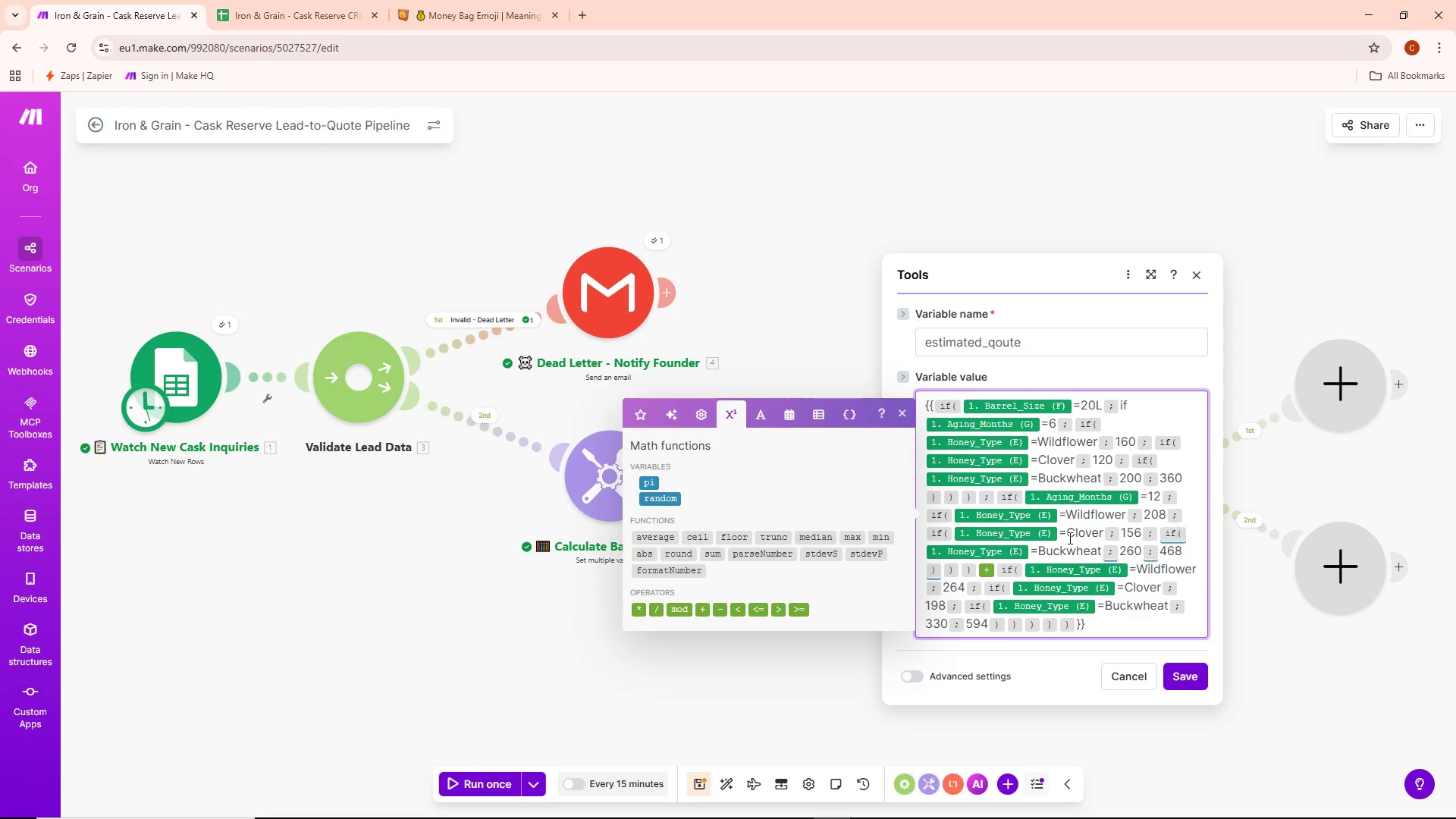 
key(Alt+Tab)